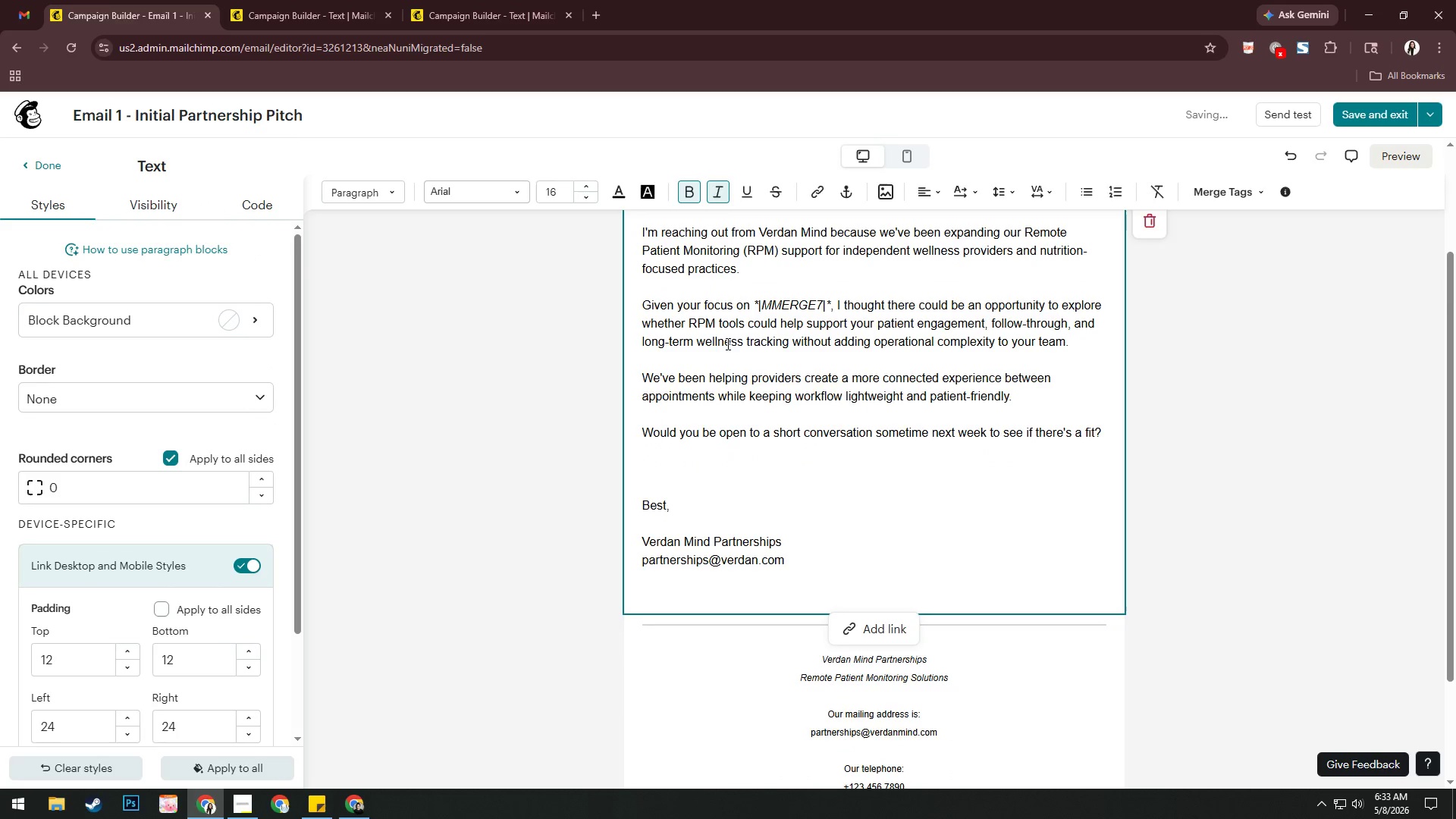 
scroll: coordinate [723, 374], scroll_direction: up, amount: 3.0
 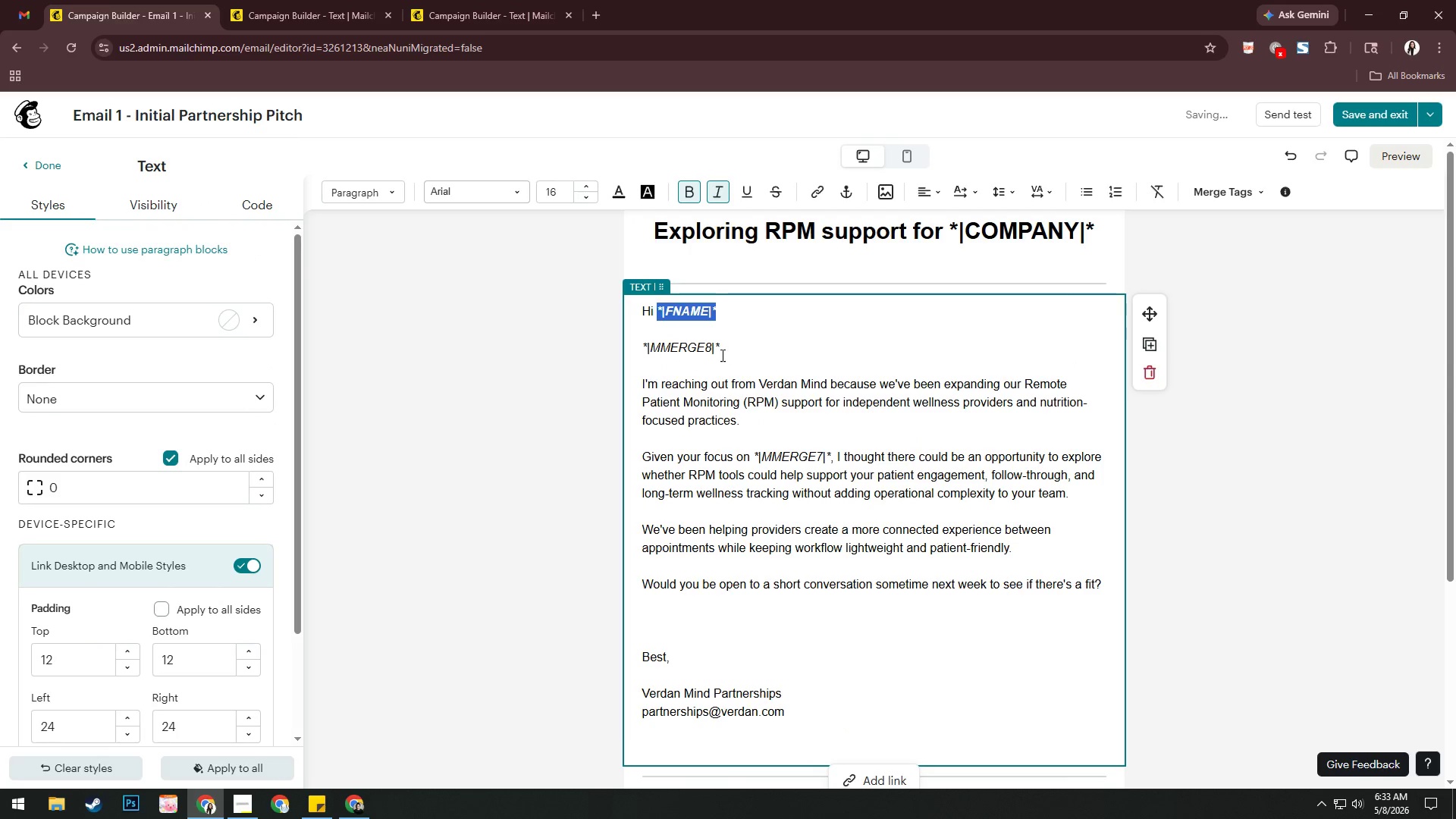 
left_click_drag(start_coordinate=[721, 350], to_coordinate=[641, 353])
 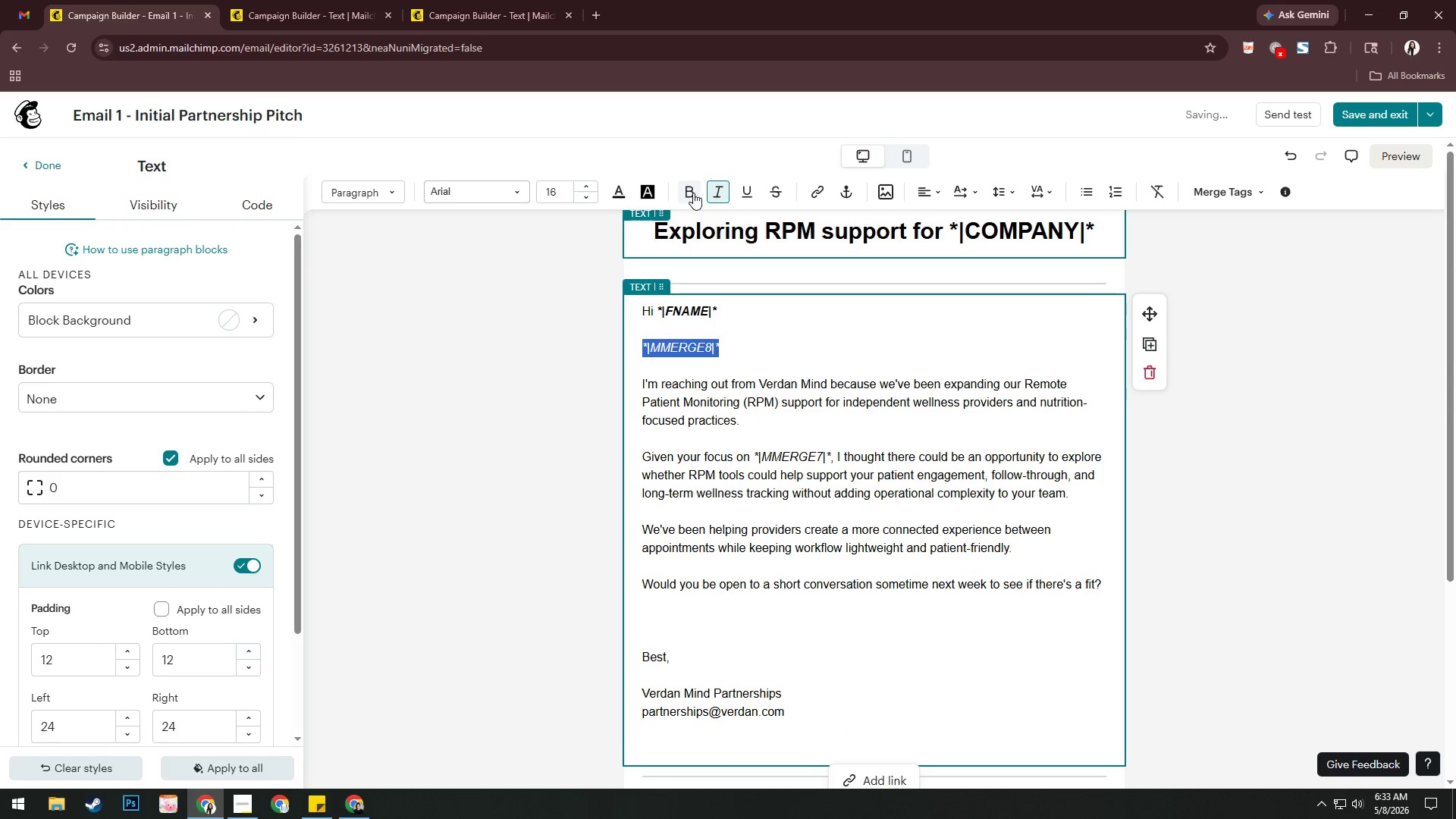 
left_click([693, 193])
 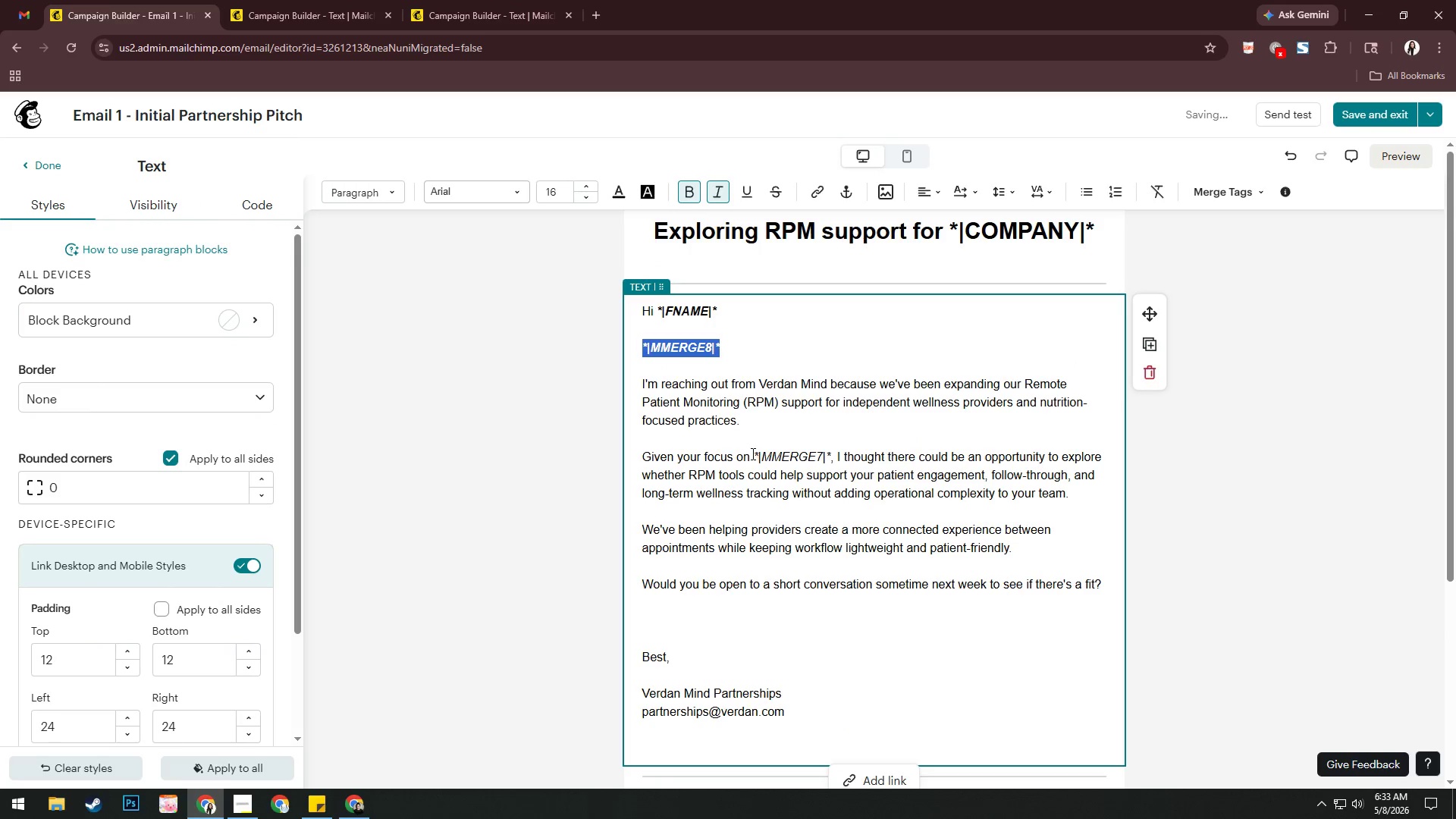 
left_click_drag(start_coordinate=[755, 455], to_coordinate=[833, 459])
 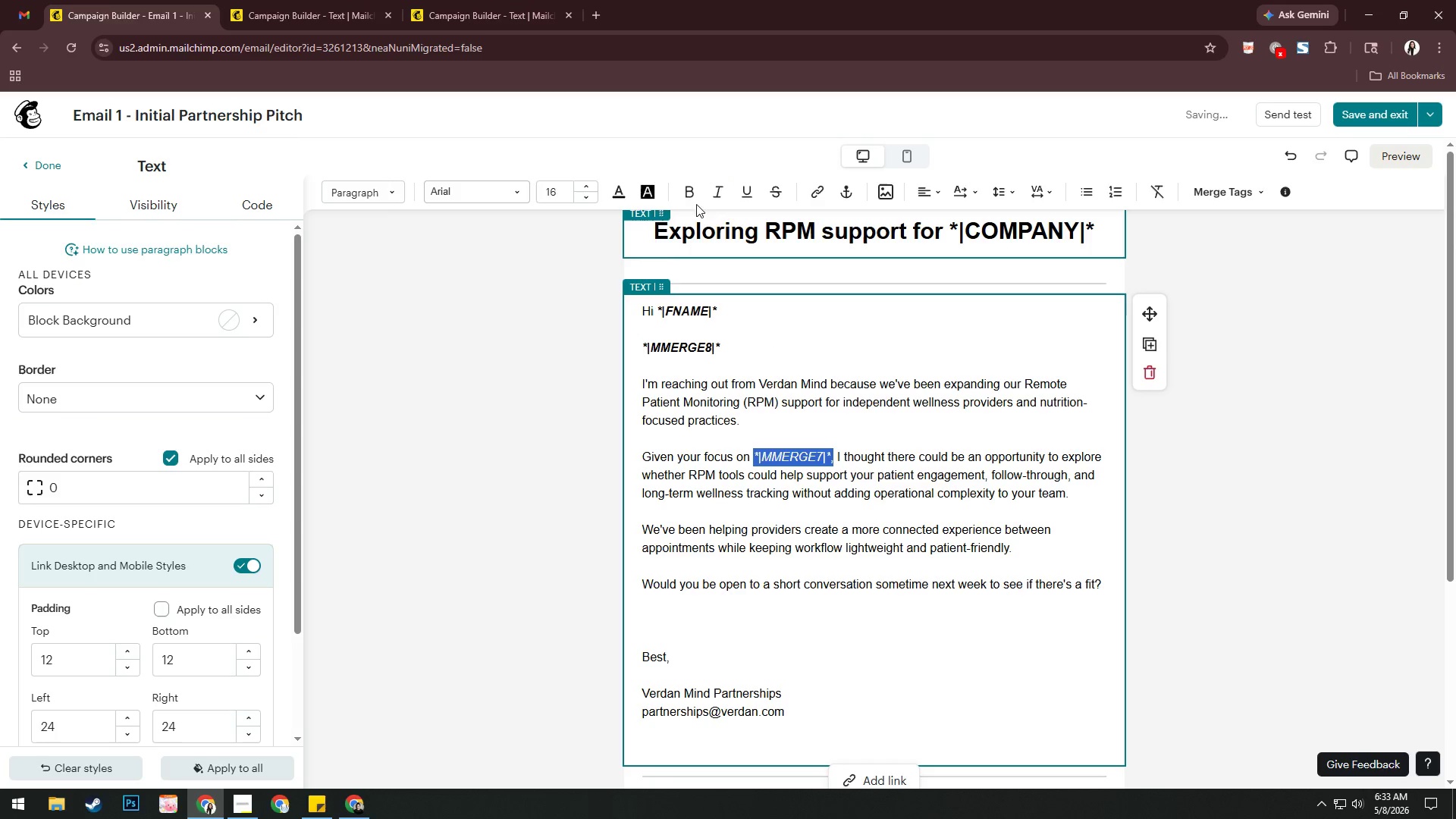 
left_click([684, 192])
 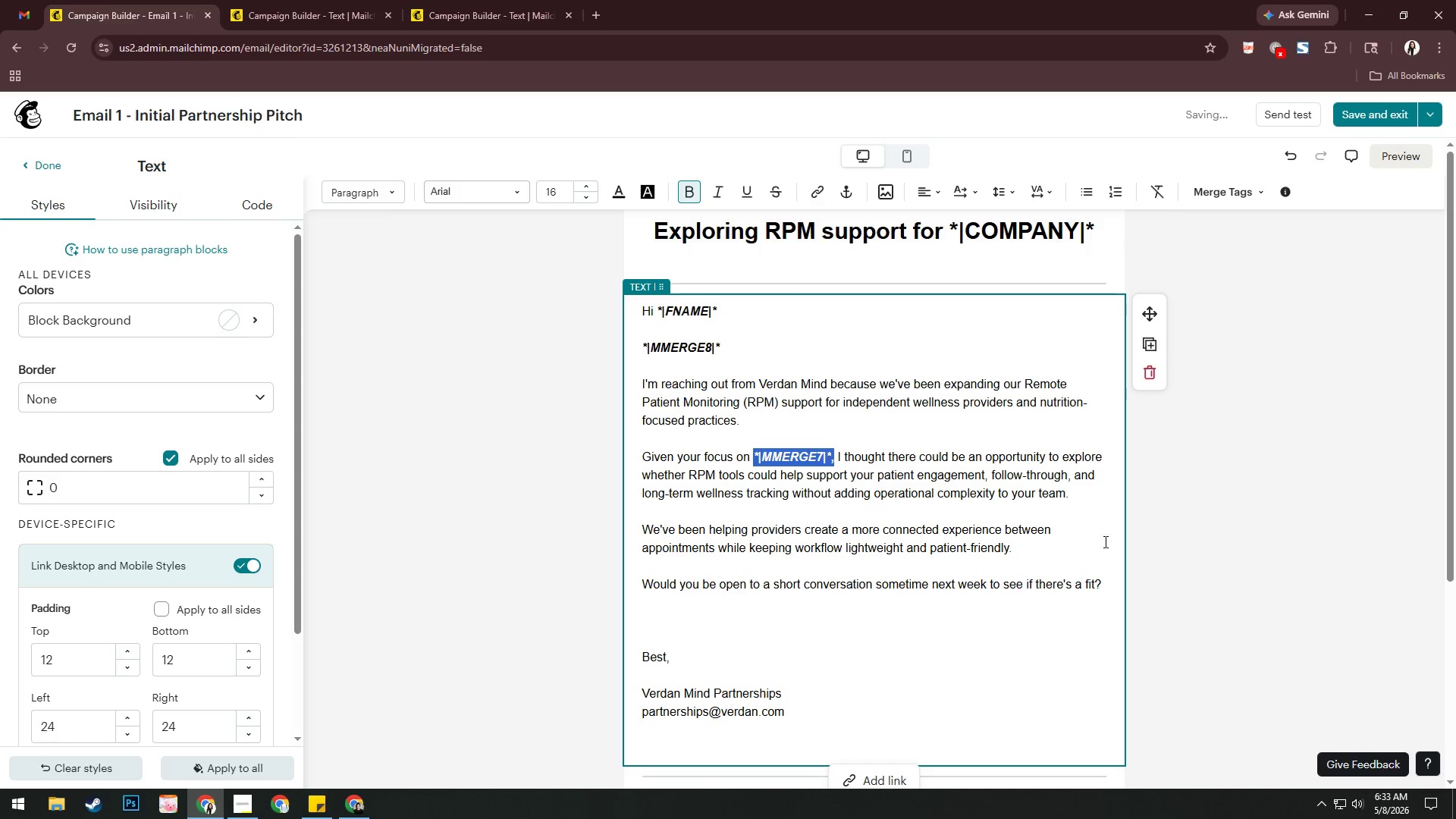 
left_click([1130, 544])
 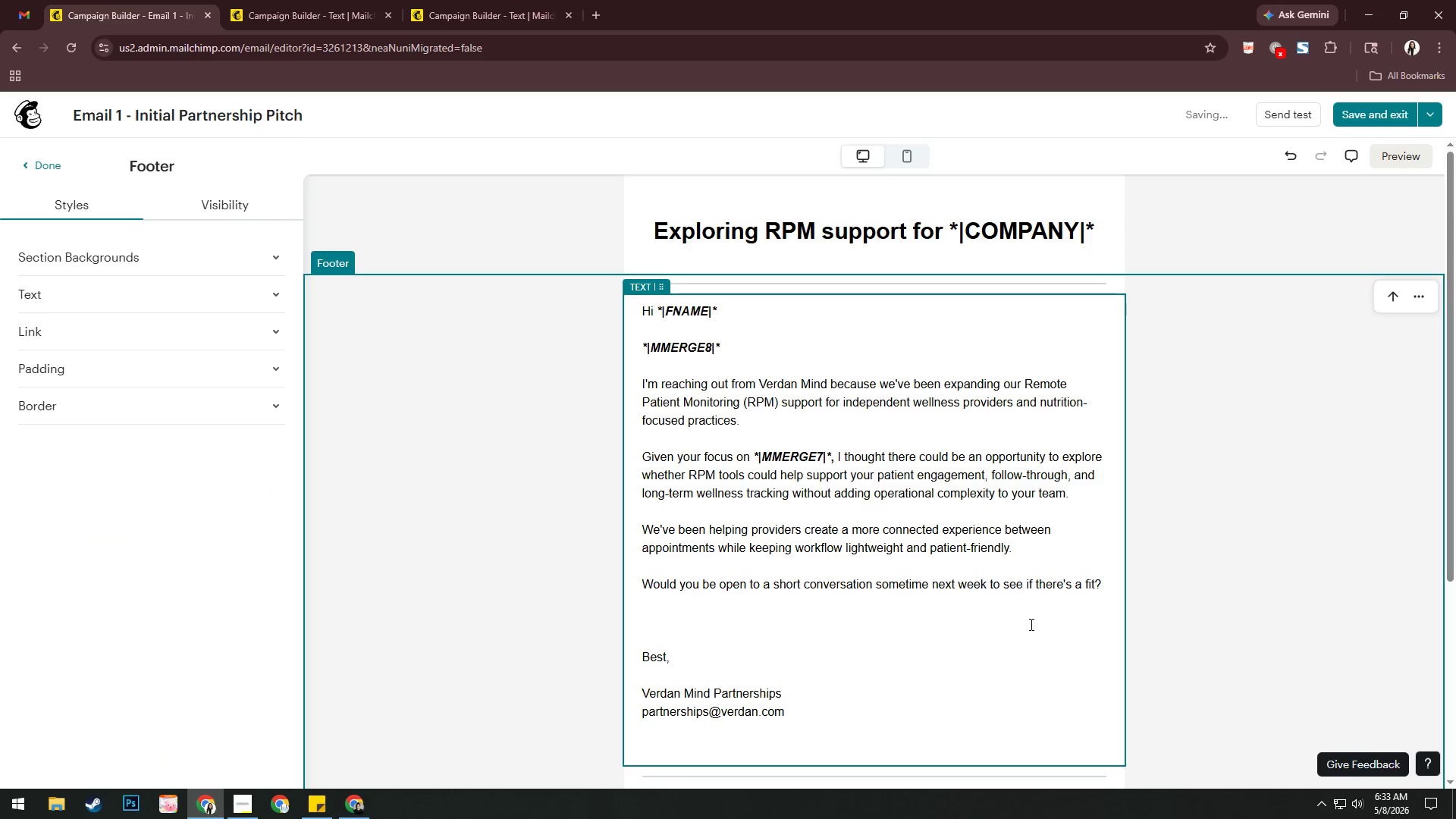 
scroll: coordinate [1030, 624], scroll_direction: down, amount: 5.0
 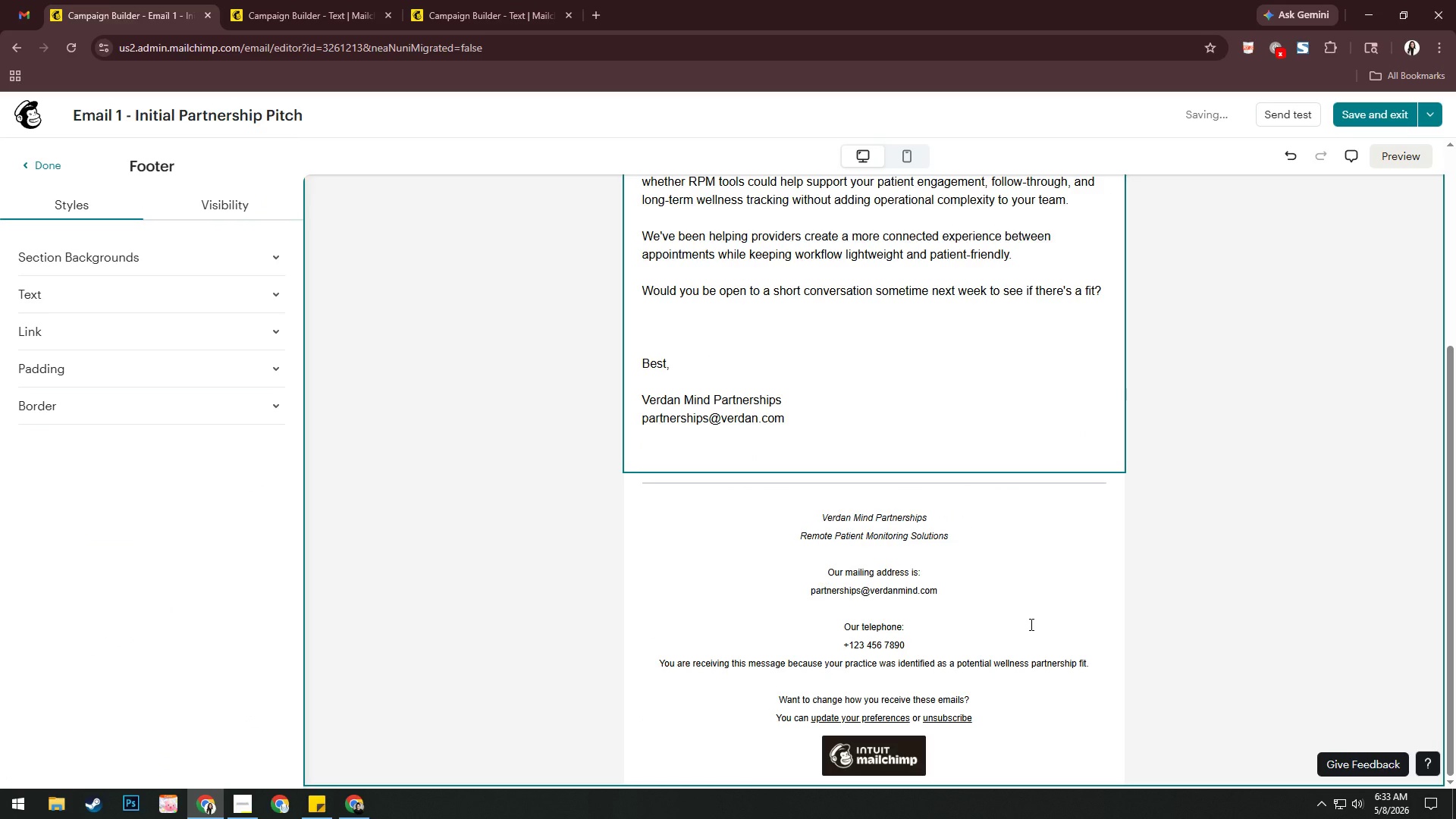 
scroll: coordinate [1030, 624], scroll_direction: up, amount: 9.0
 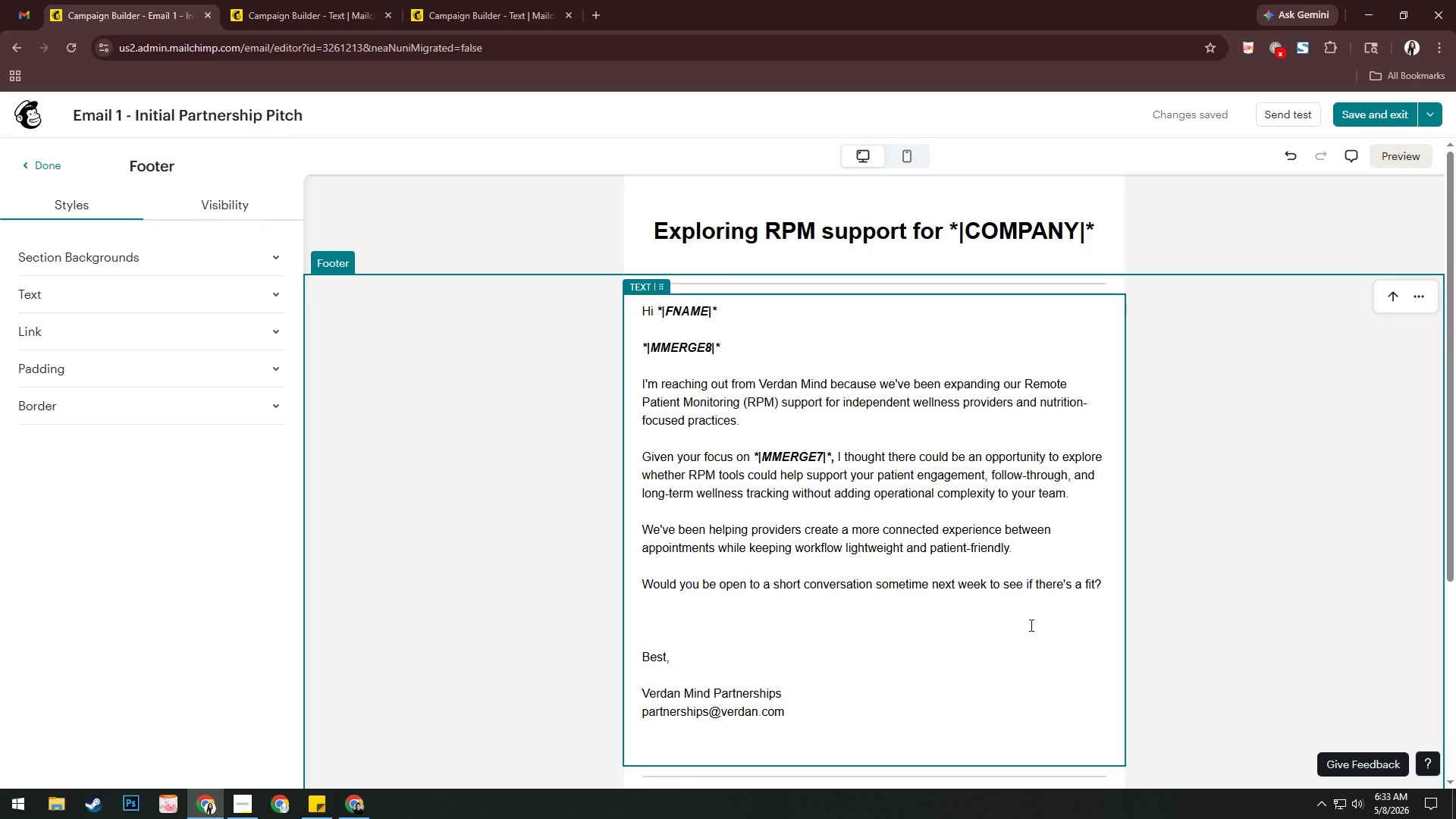 
wait(23.13)
 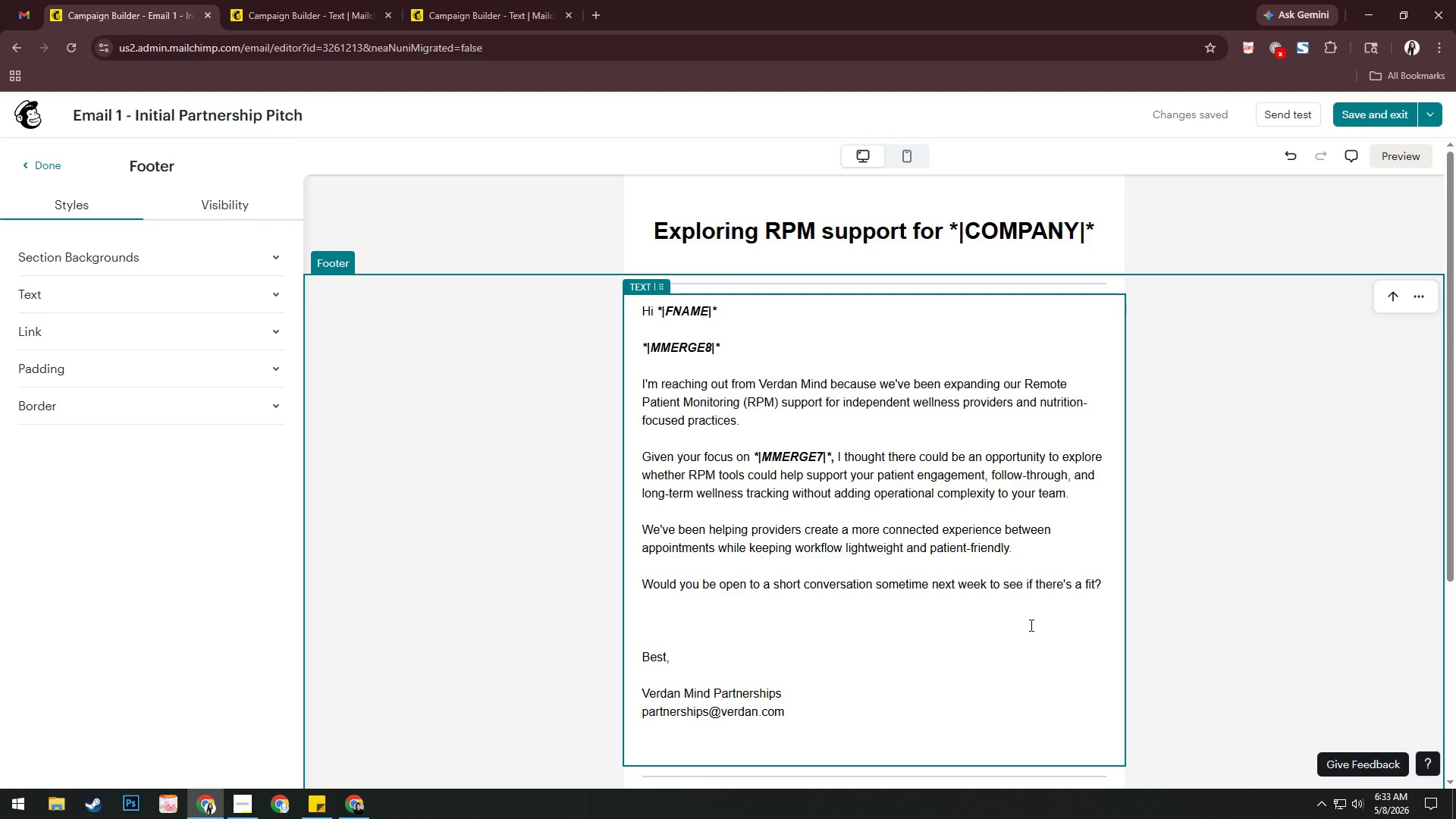 
scroll: coordinate [1205, 459], scroll_direction: down, amount: 11.0
 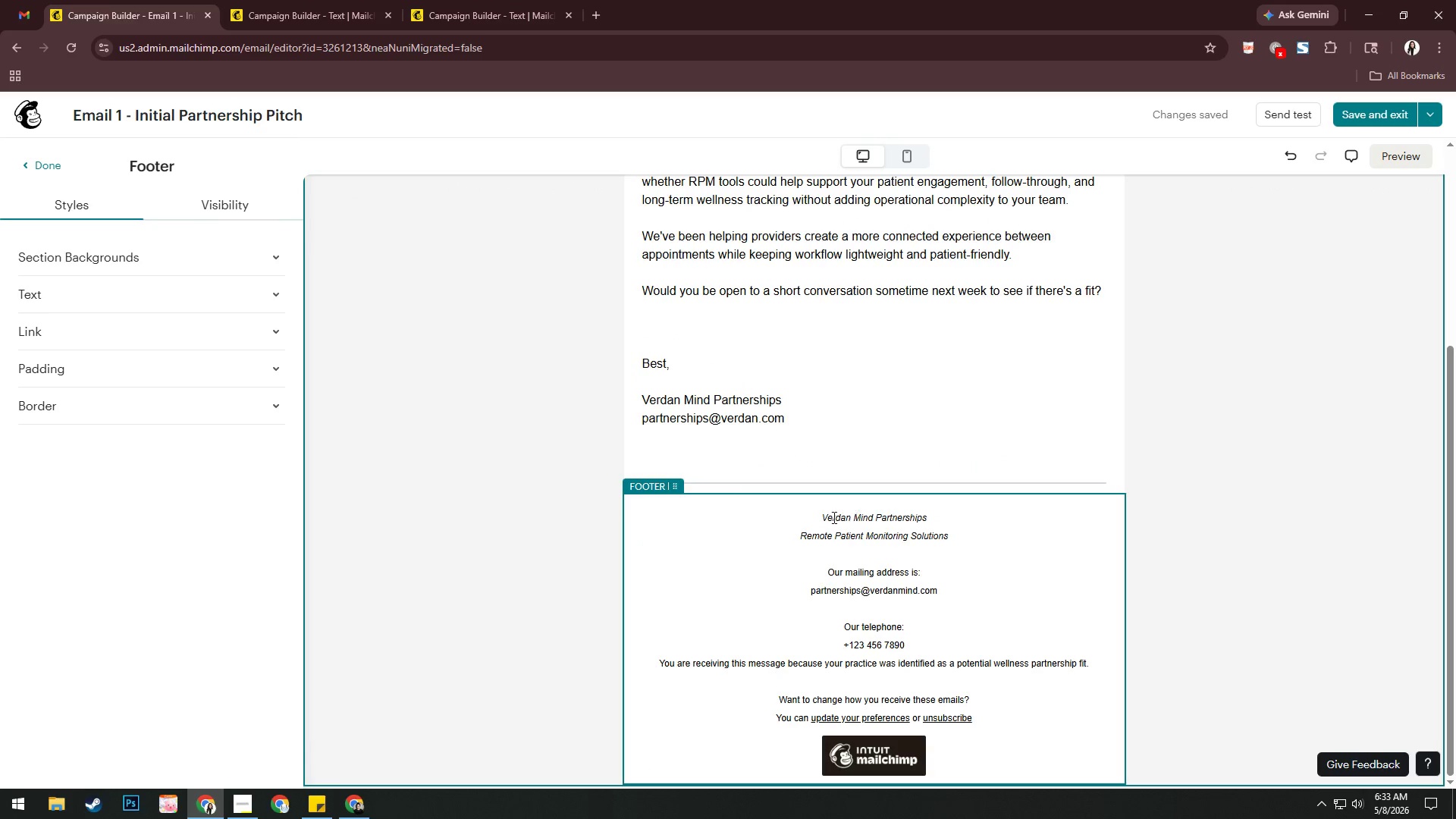 
left_click([824, 515])
 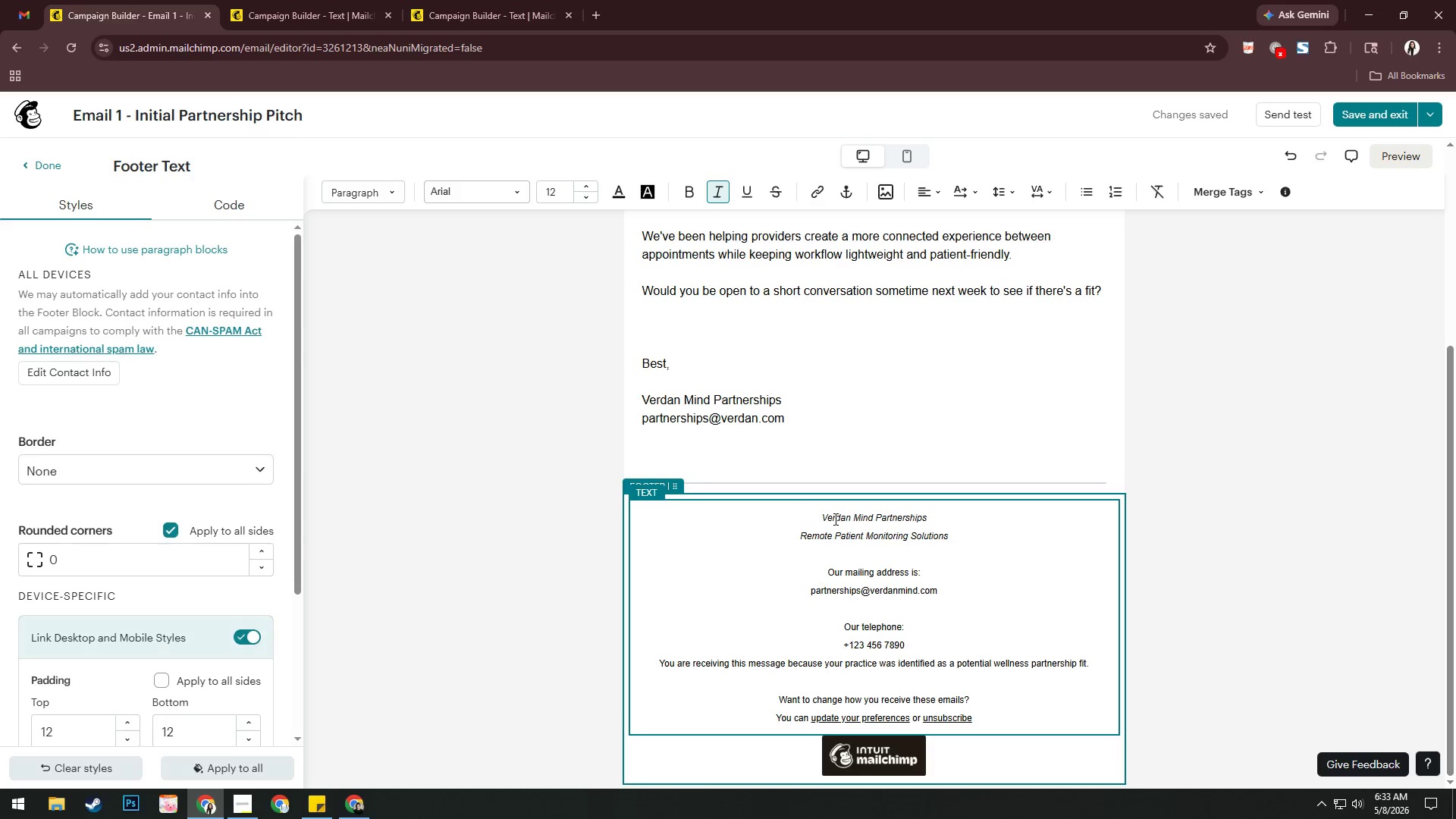 
key(Backspace)
 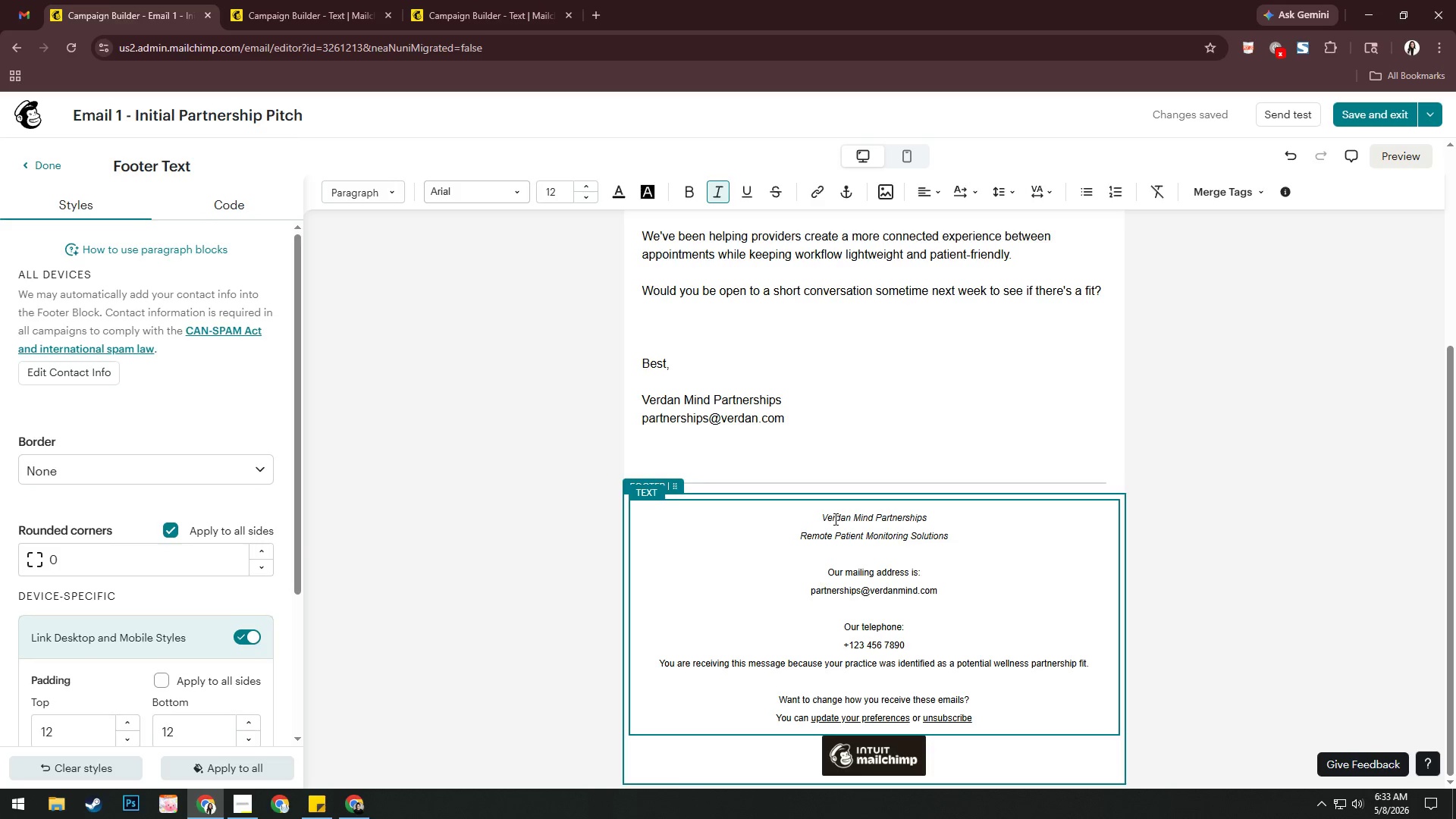 
key(Backspace)
 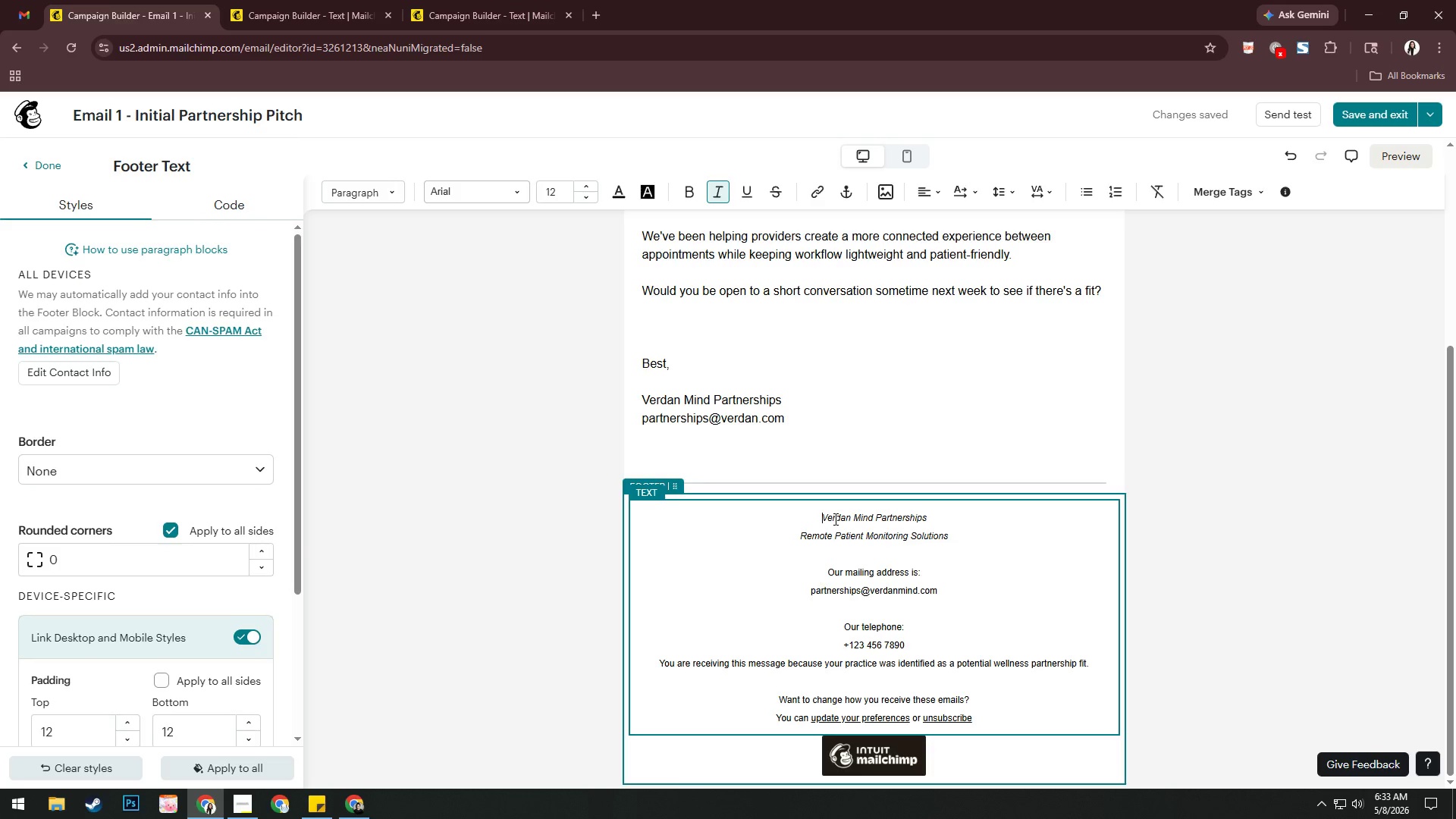 
key(Backspace)
 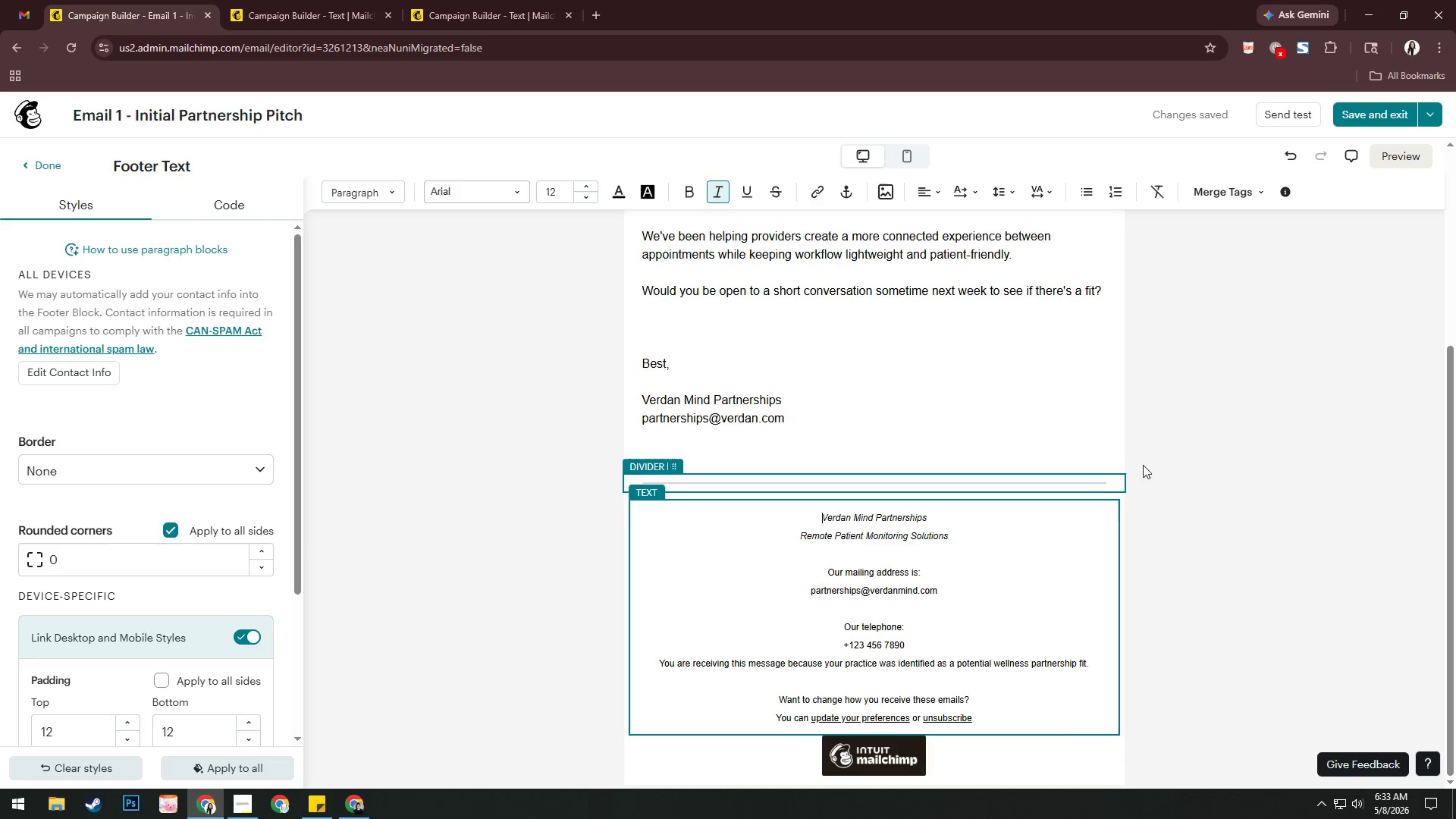 
left_click([1219, 471])
 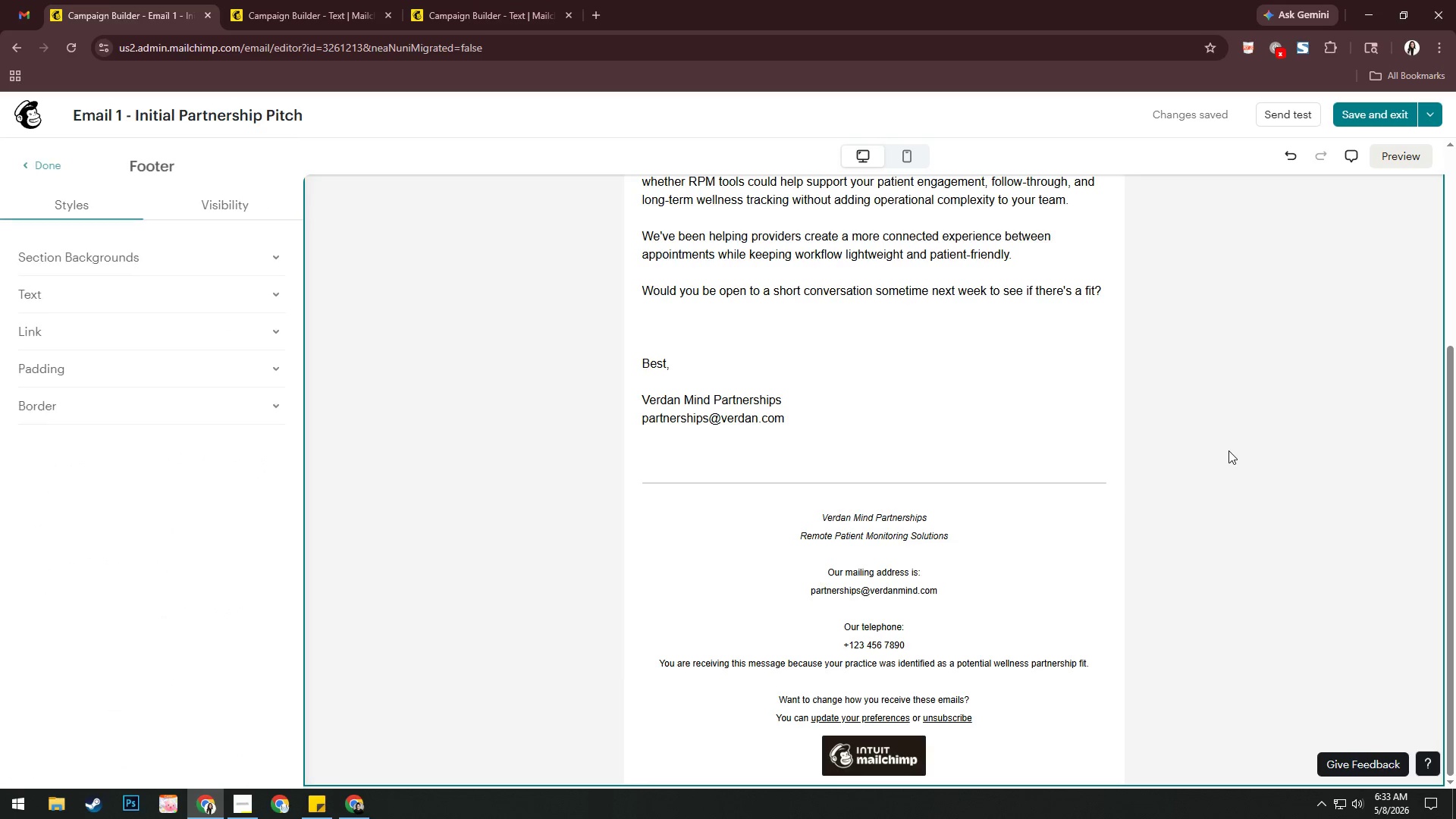 
scroll: coordinate [1222, 452], scroll_direction: up, amount: 5.0
 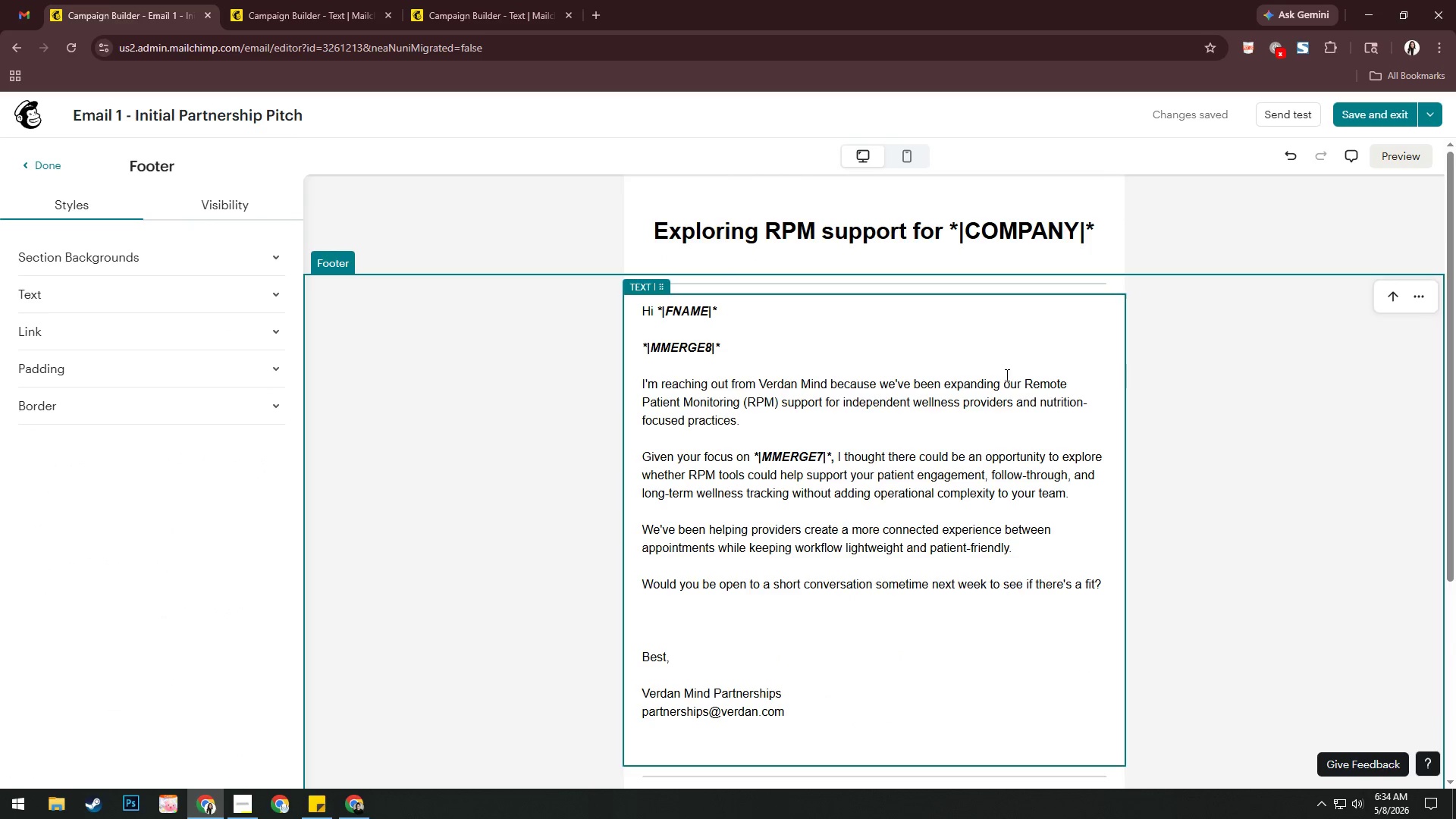 
left_click([795, 321])
 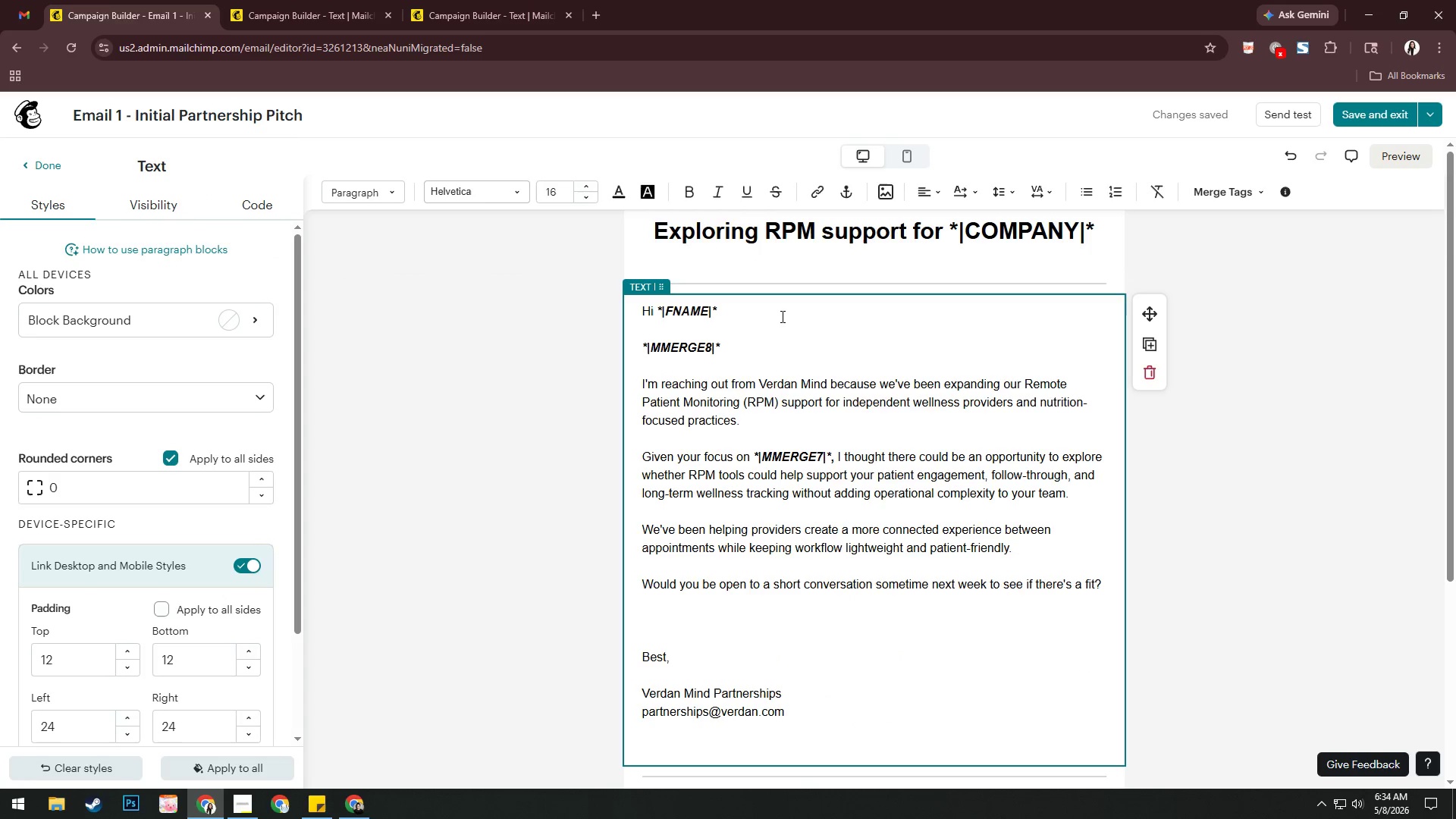 
key(Enter)
 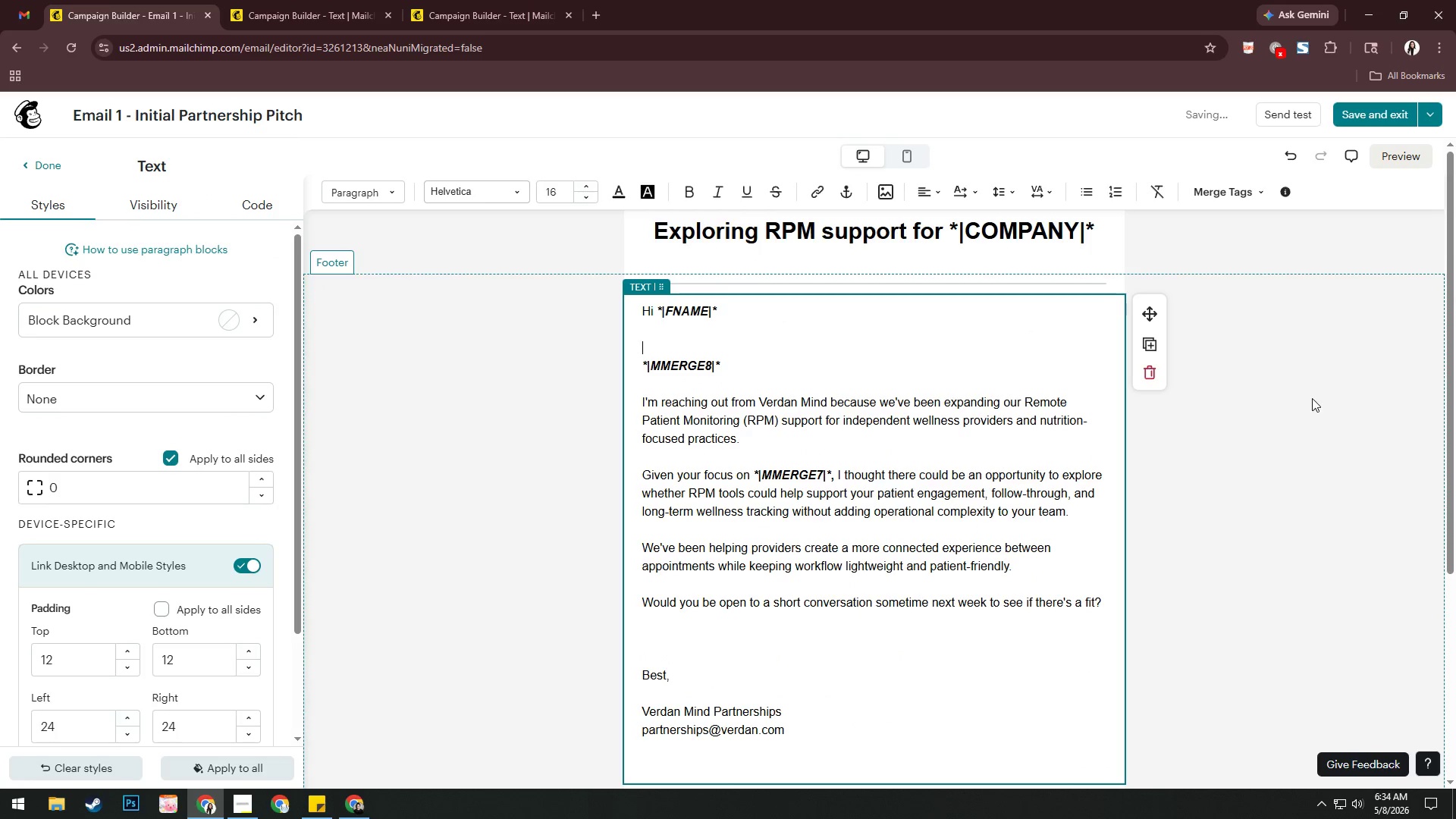 
left_click([1355, 427])
 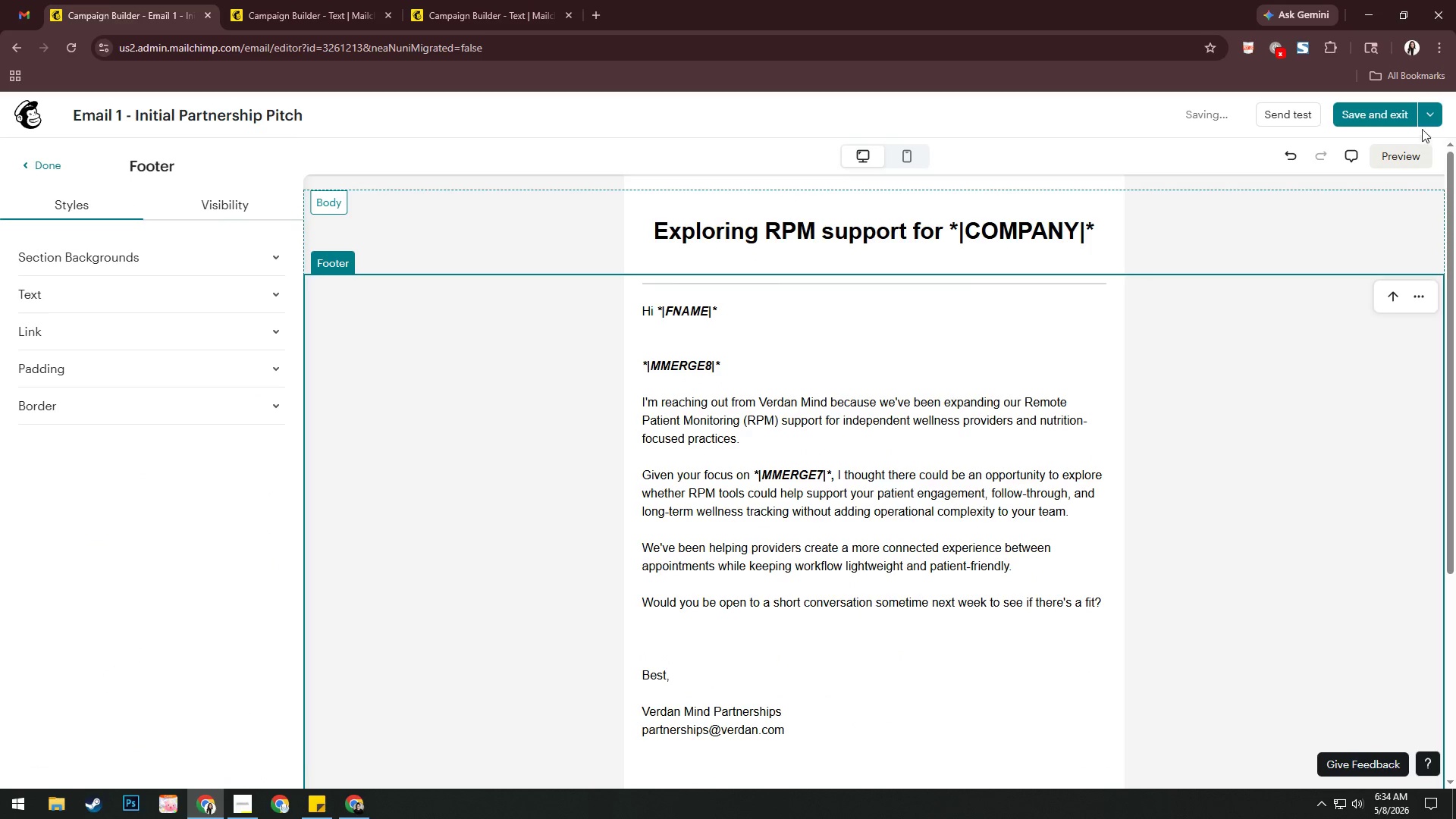 
left_click([1429, 115])
 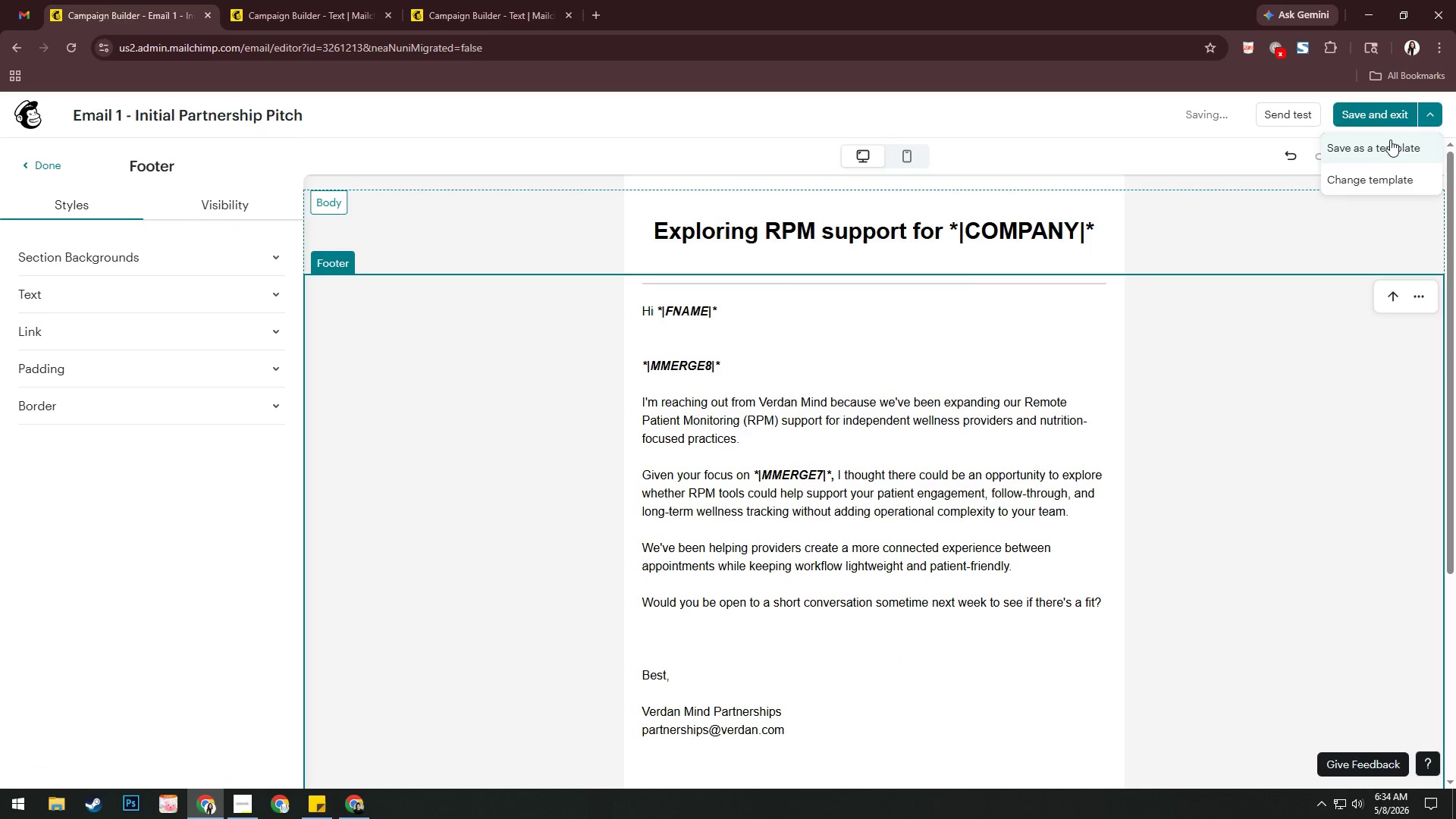 
left_click([1386, 144])
 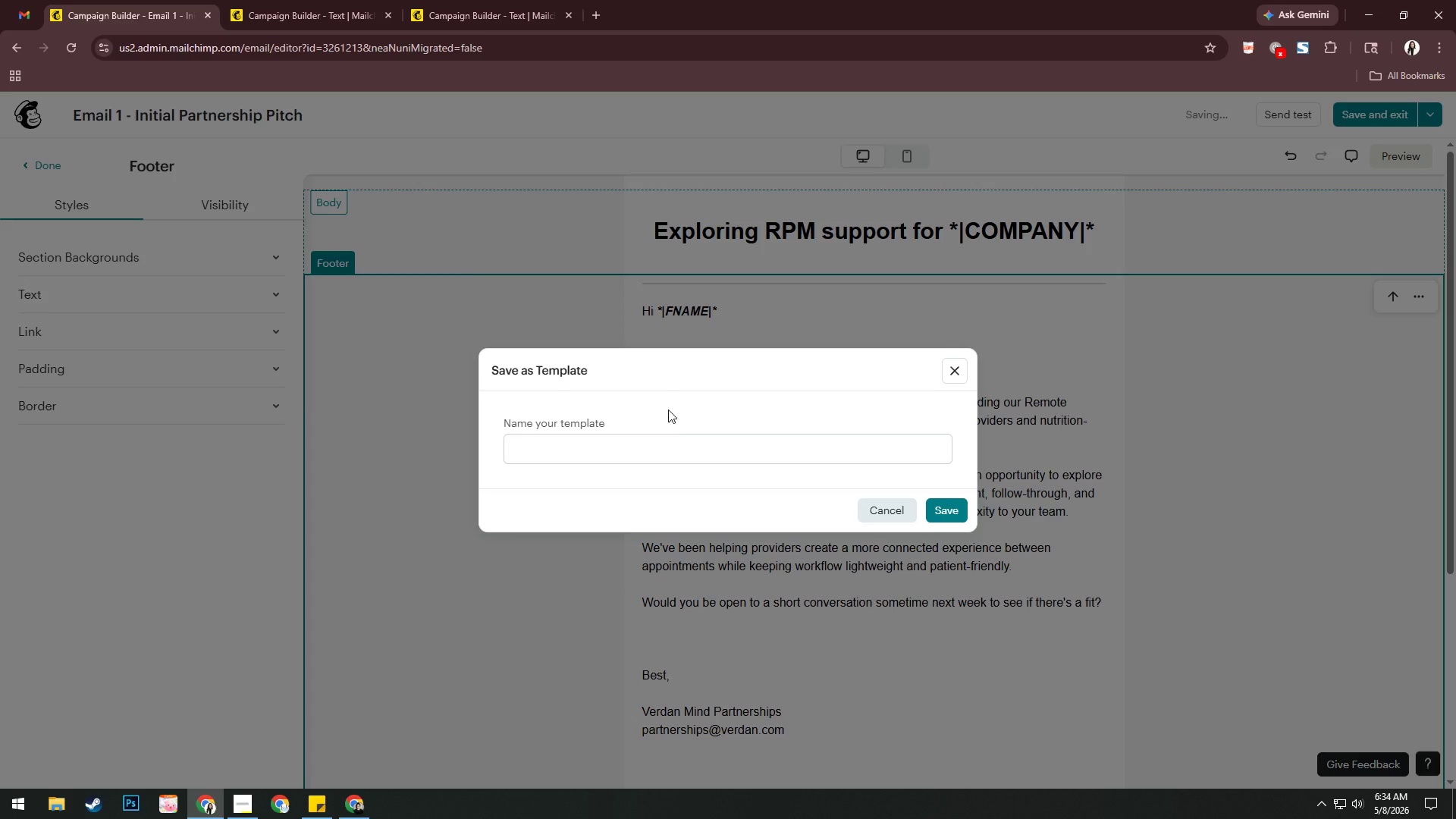 
left_click([669, 453])
 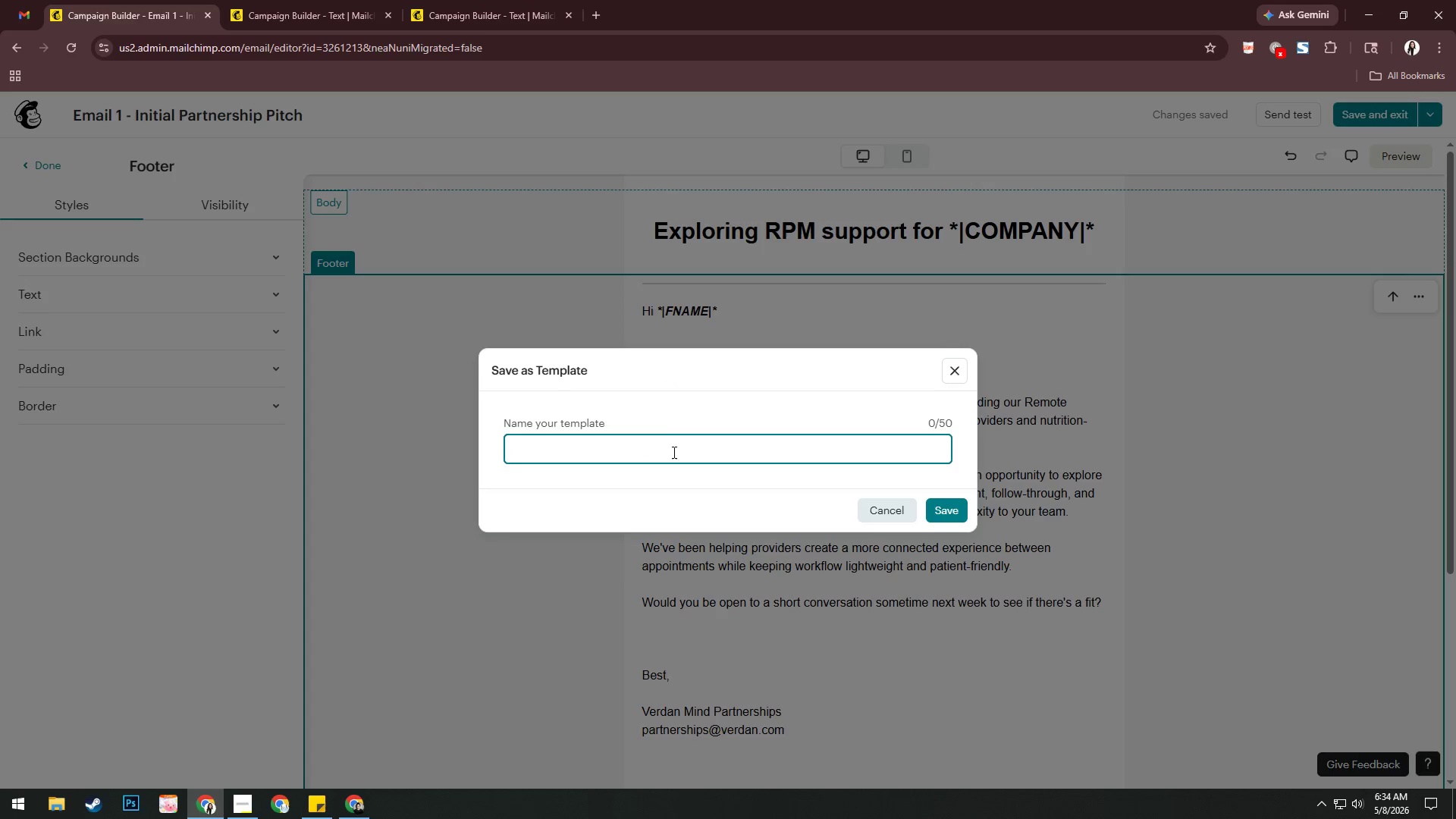 
type(Email 1 - Initial )
 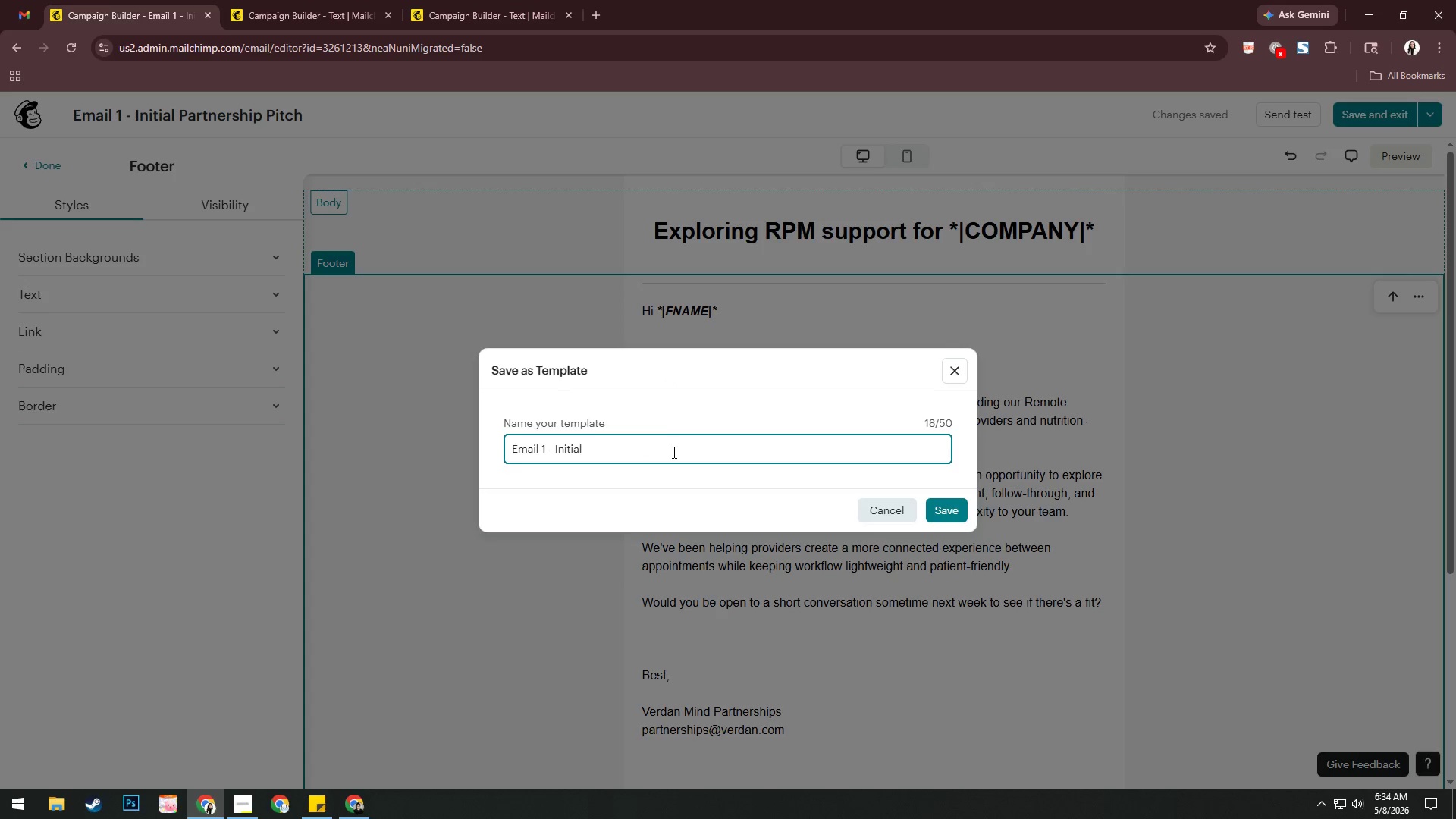 
 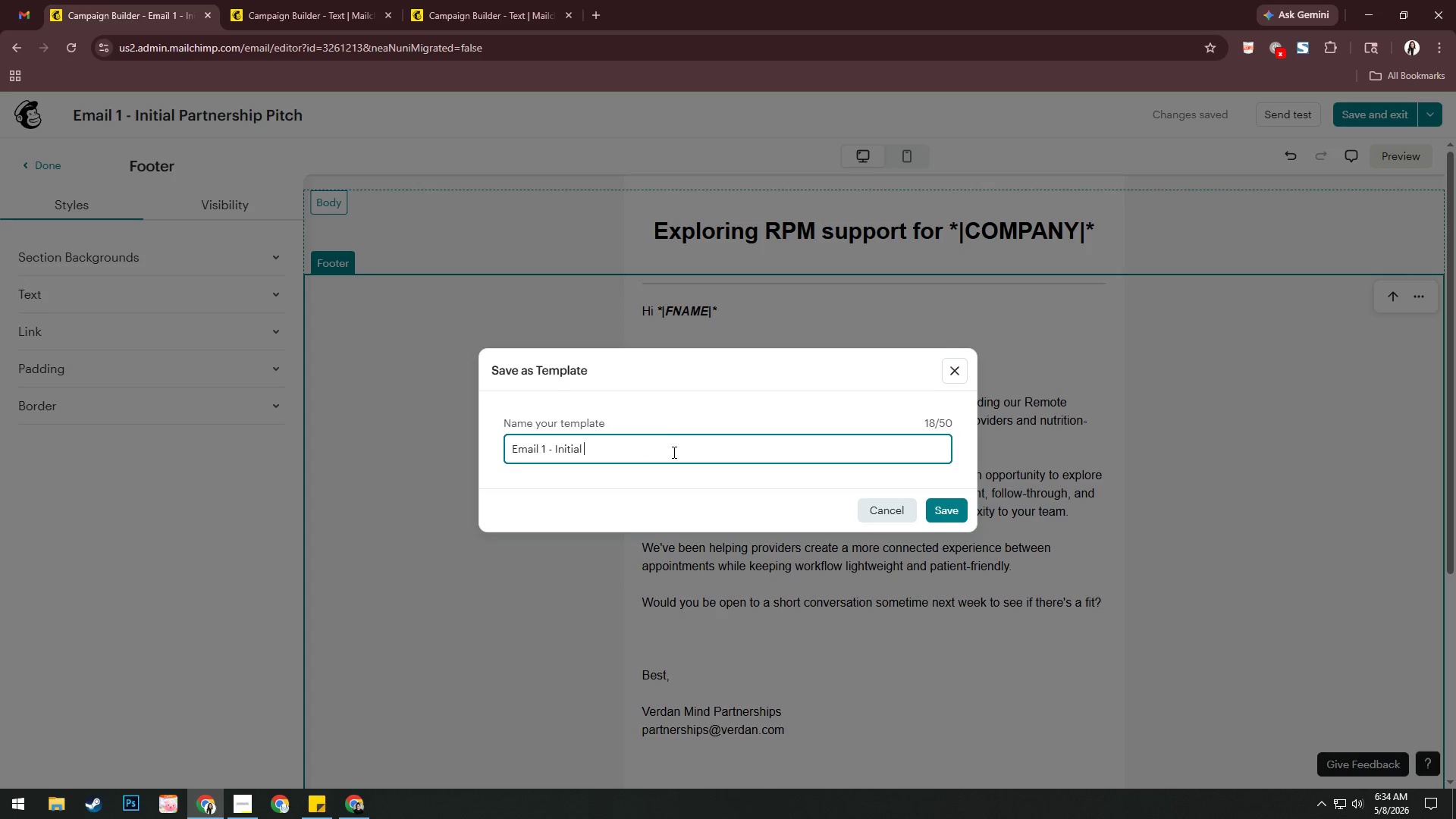 
hold_key(key=ShiftRight, duration=1.03)
 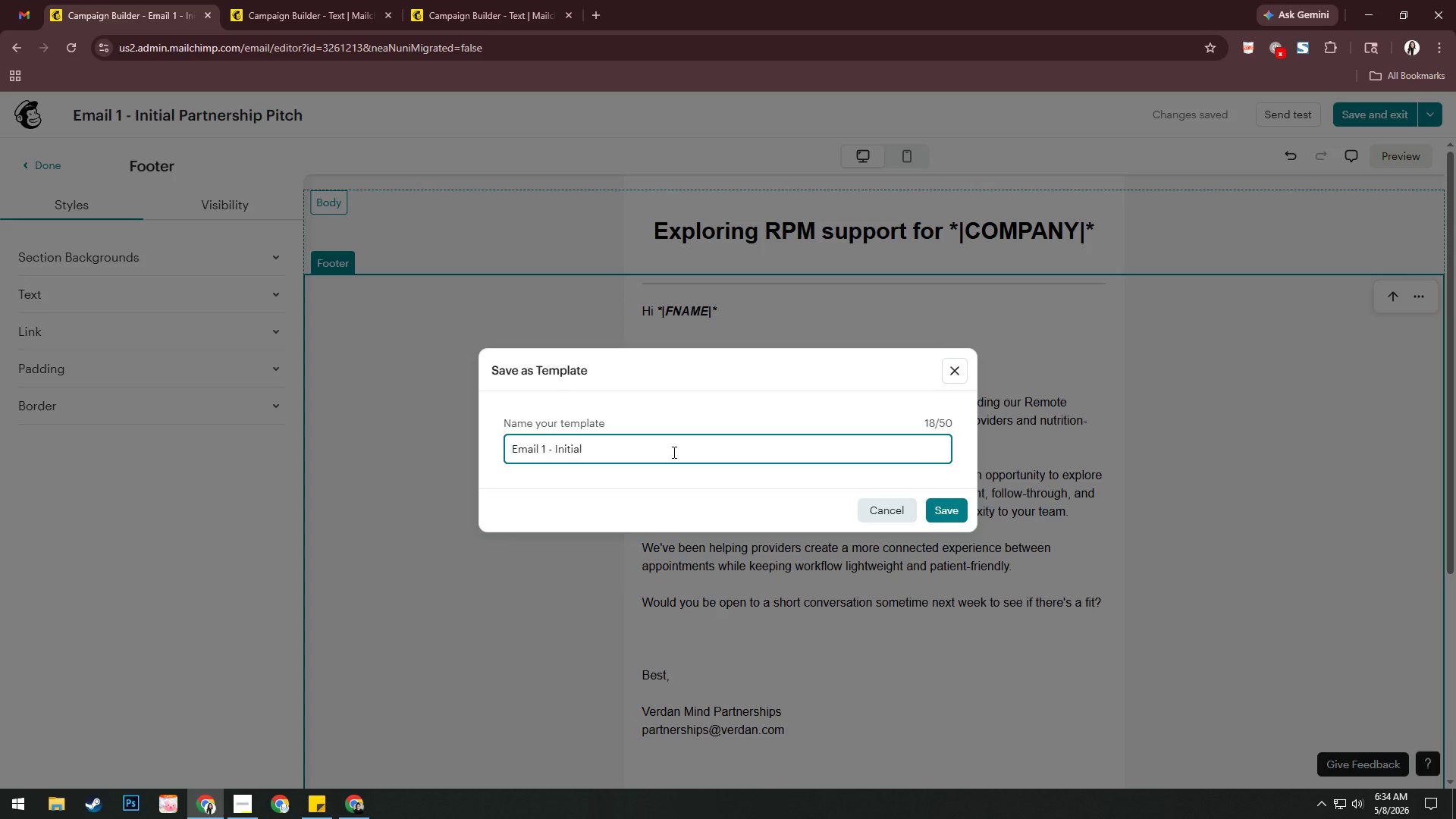 
wait(30.86)
 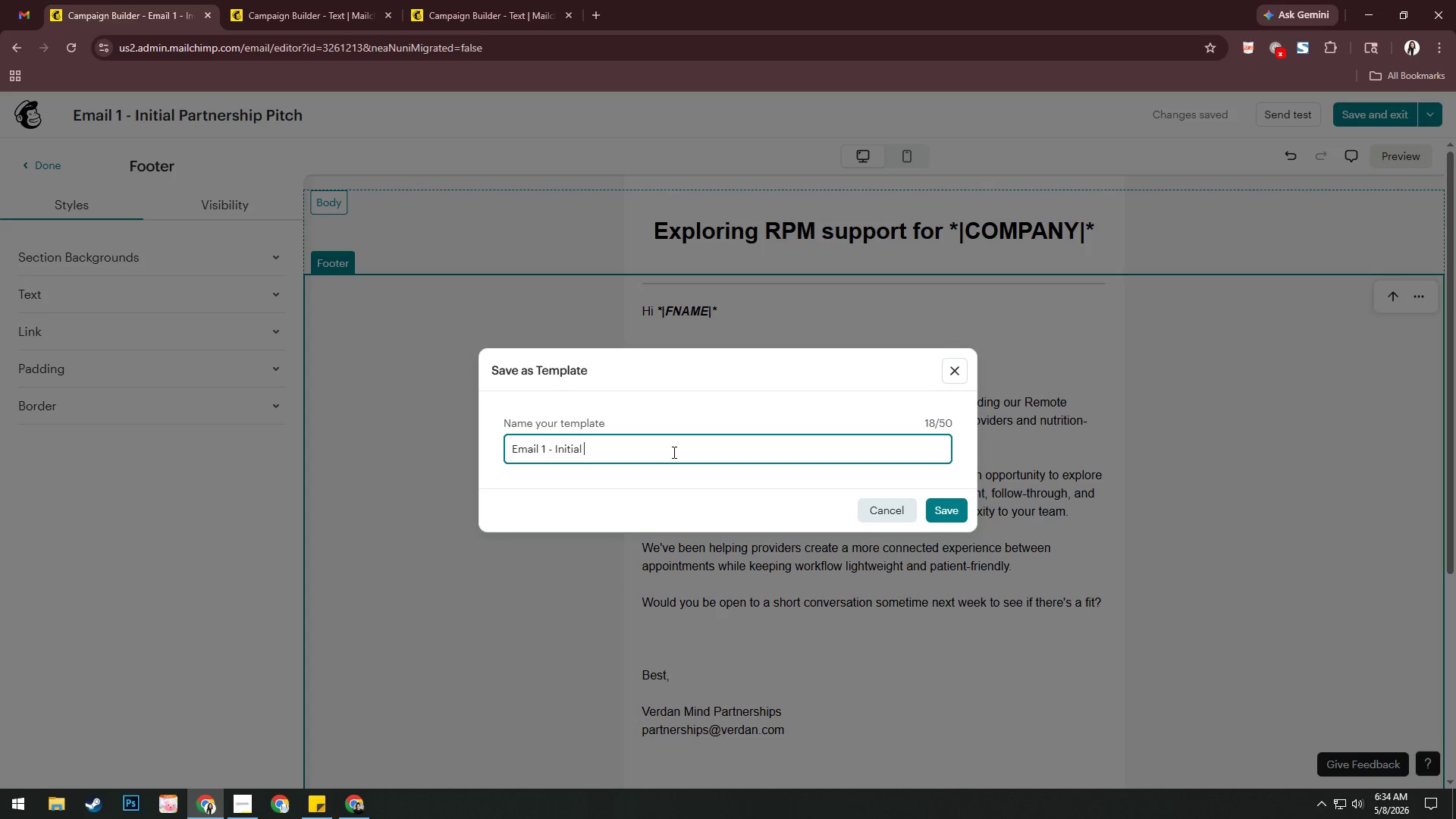 
type(Partnership Pitch)
 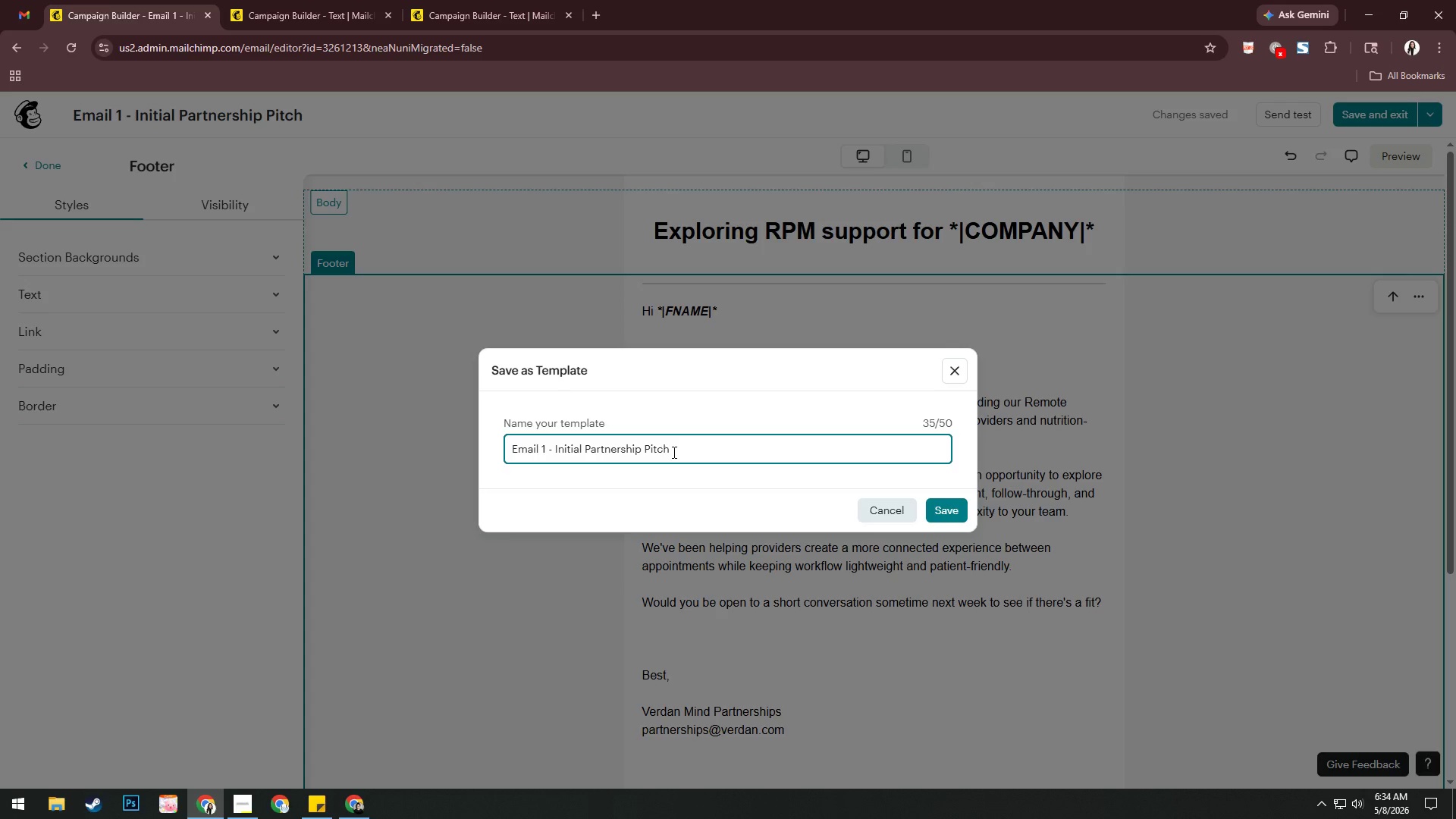 
key(Enter)
 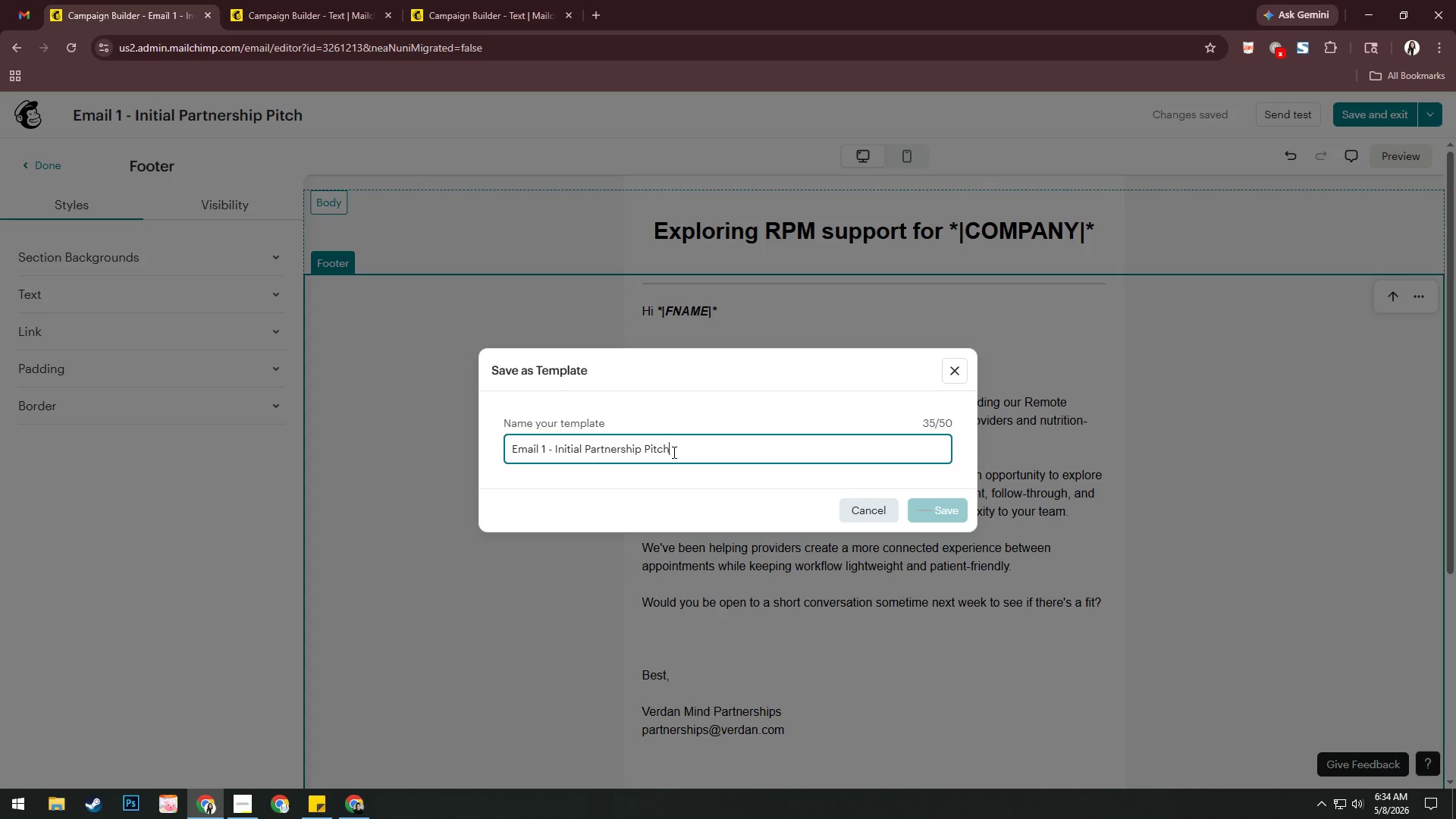 
key(Alt+AltLeft)
 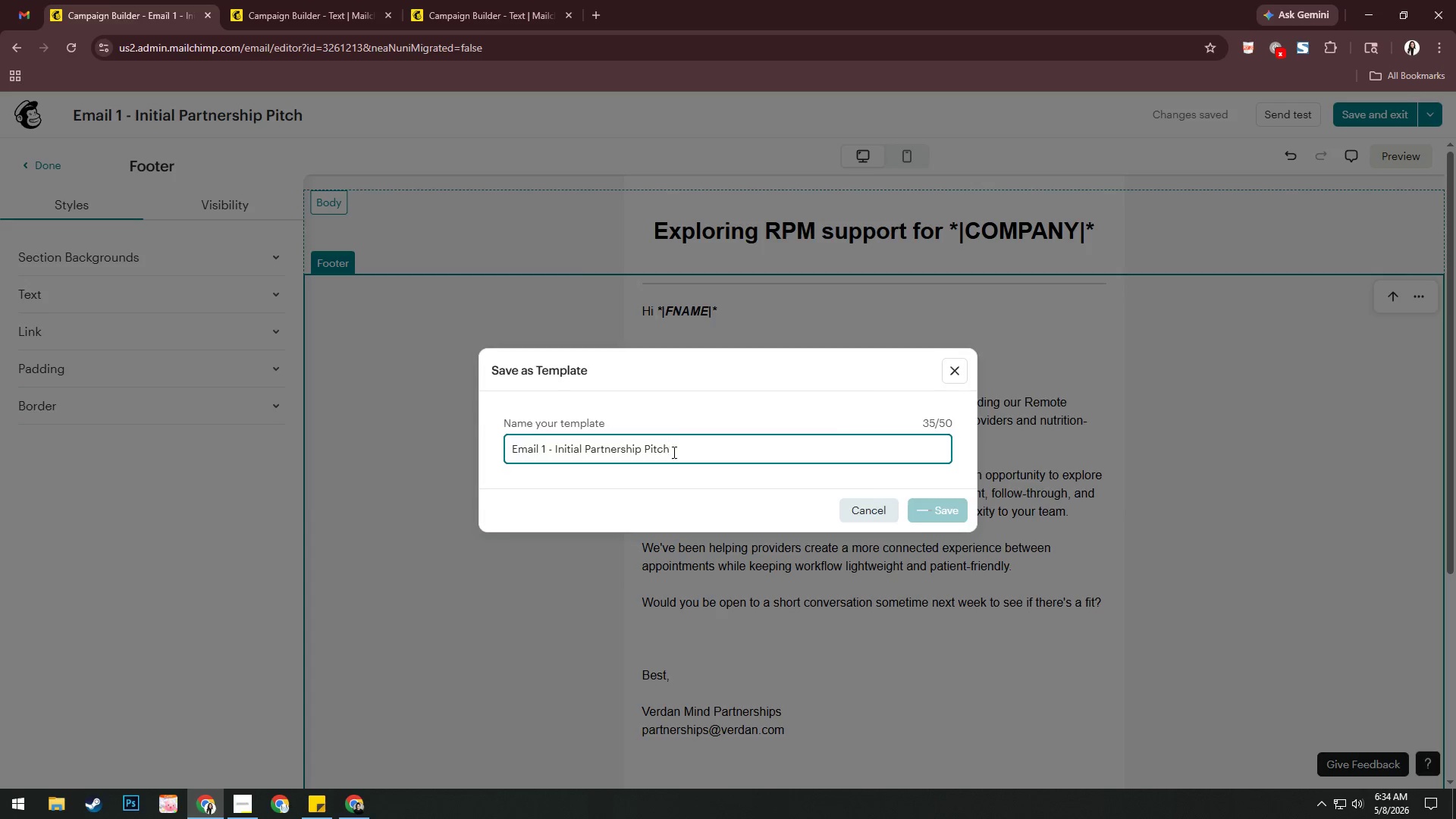 
key(Alt+Tab)